 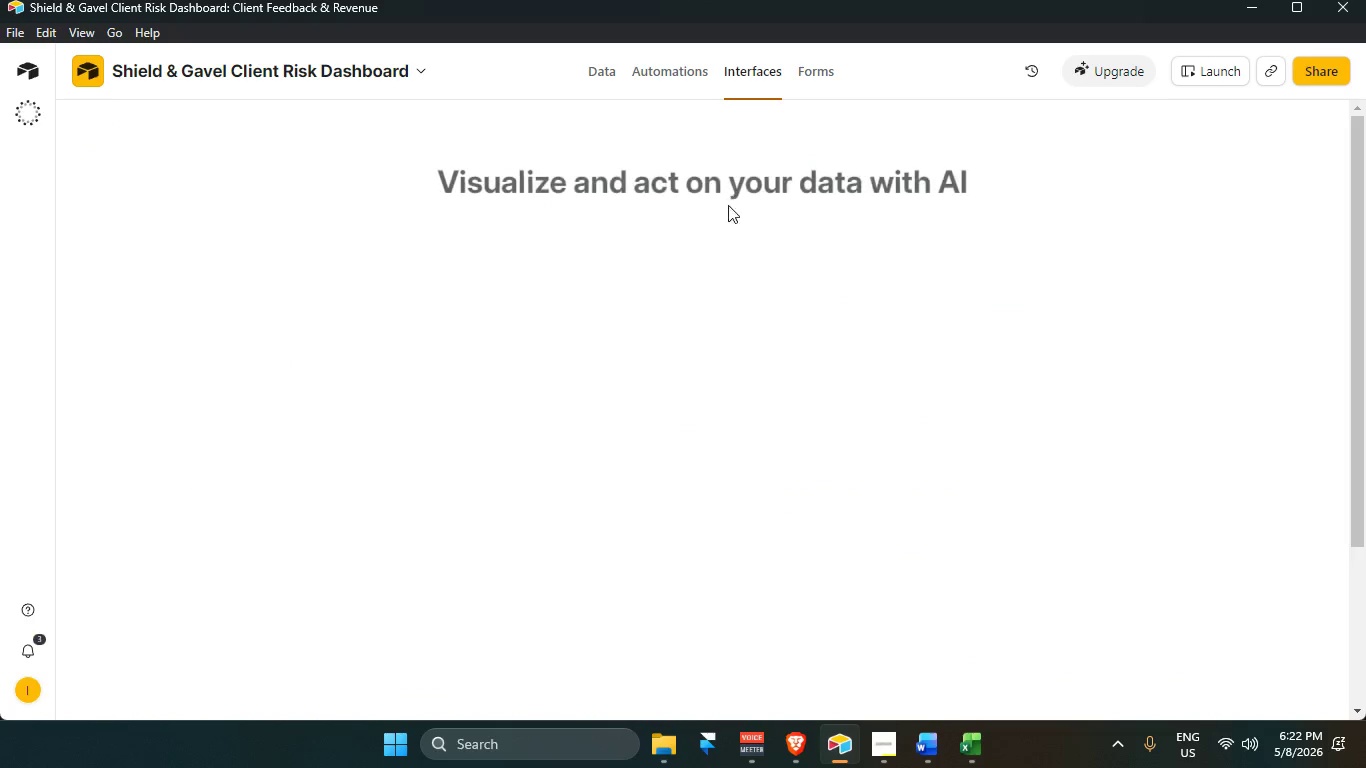 
left_click([774, 303])
 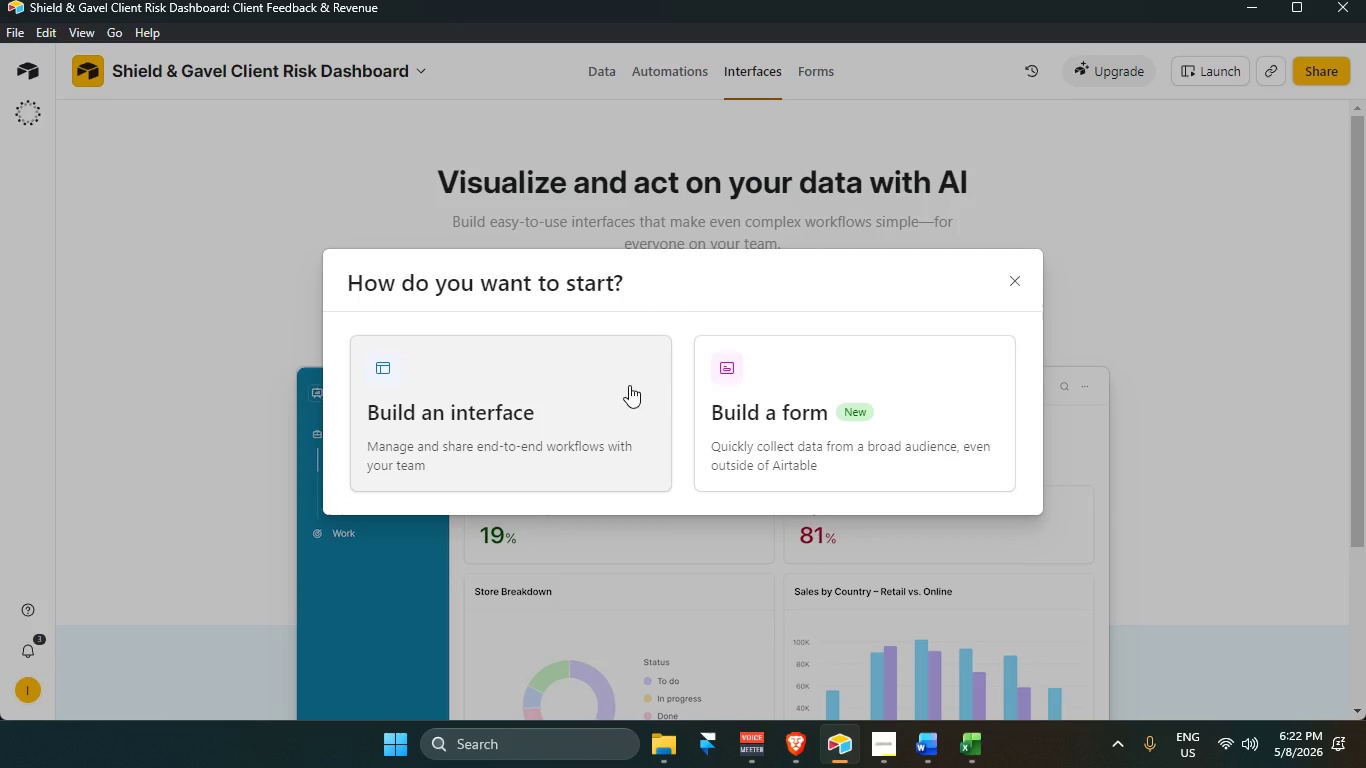 
left_click([569, 427])
 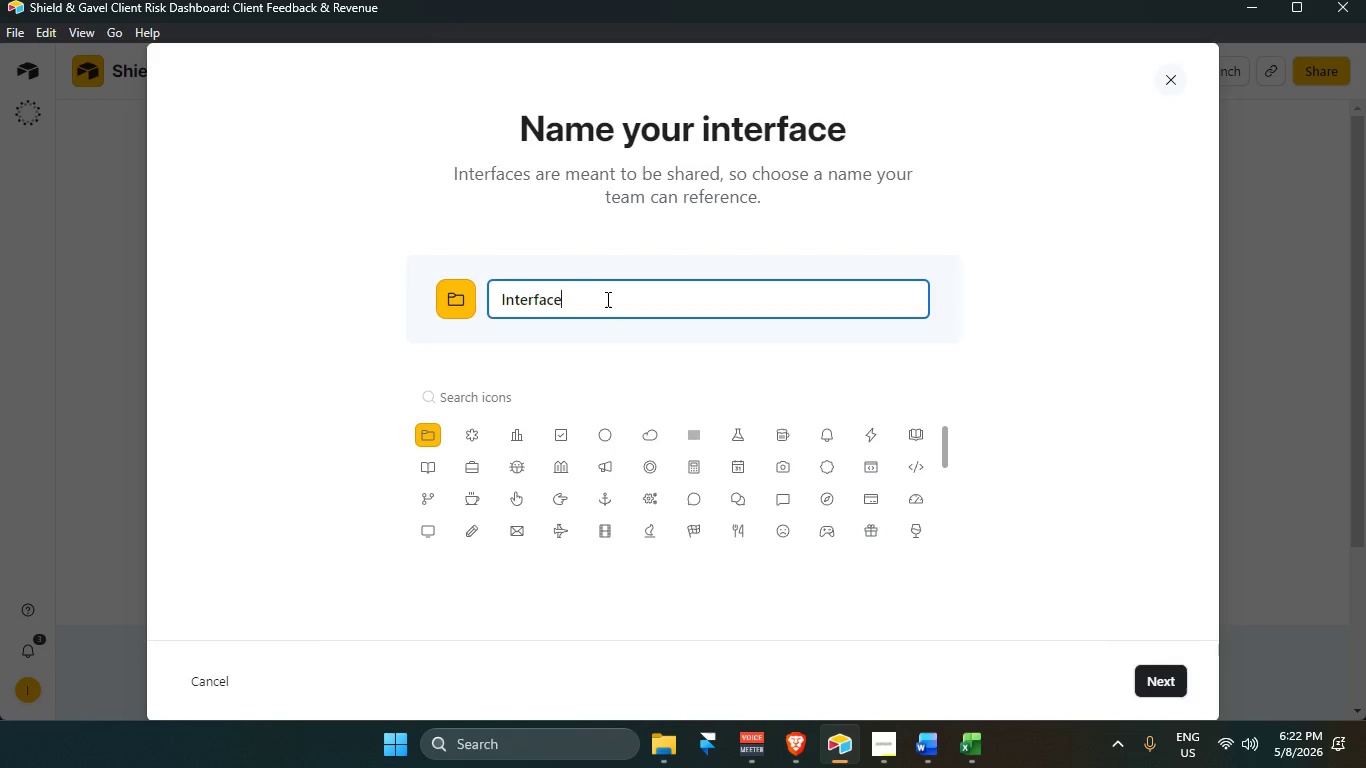 
double_click([606, 299])
 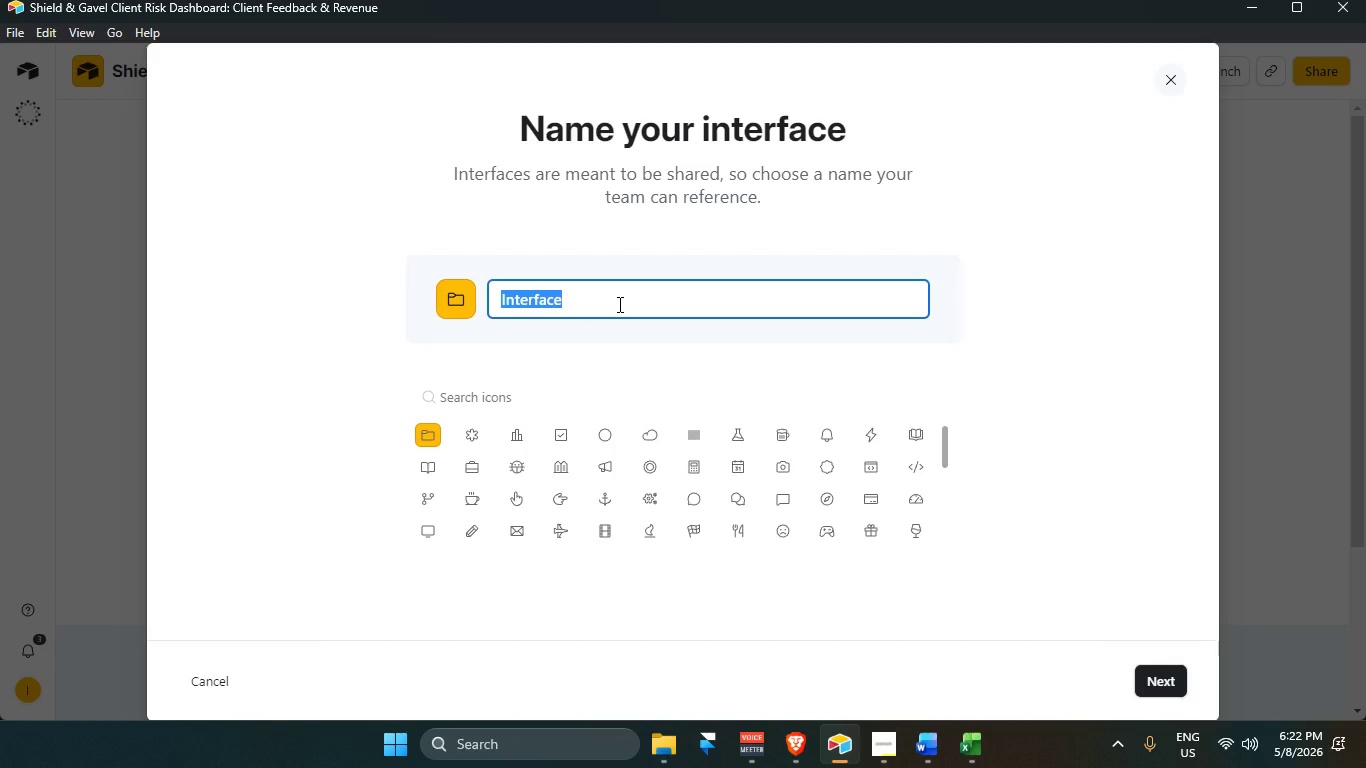 
wait(7.66)
 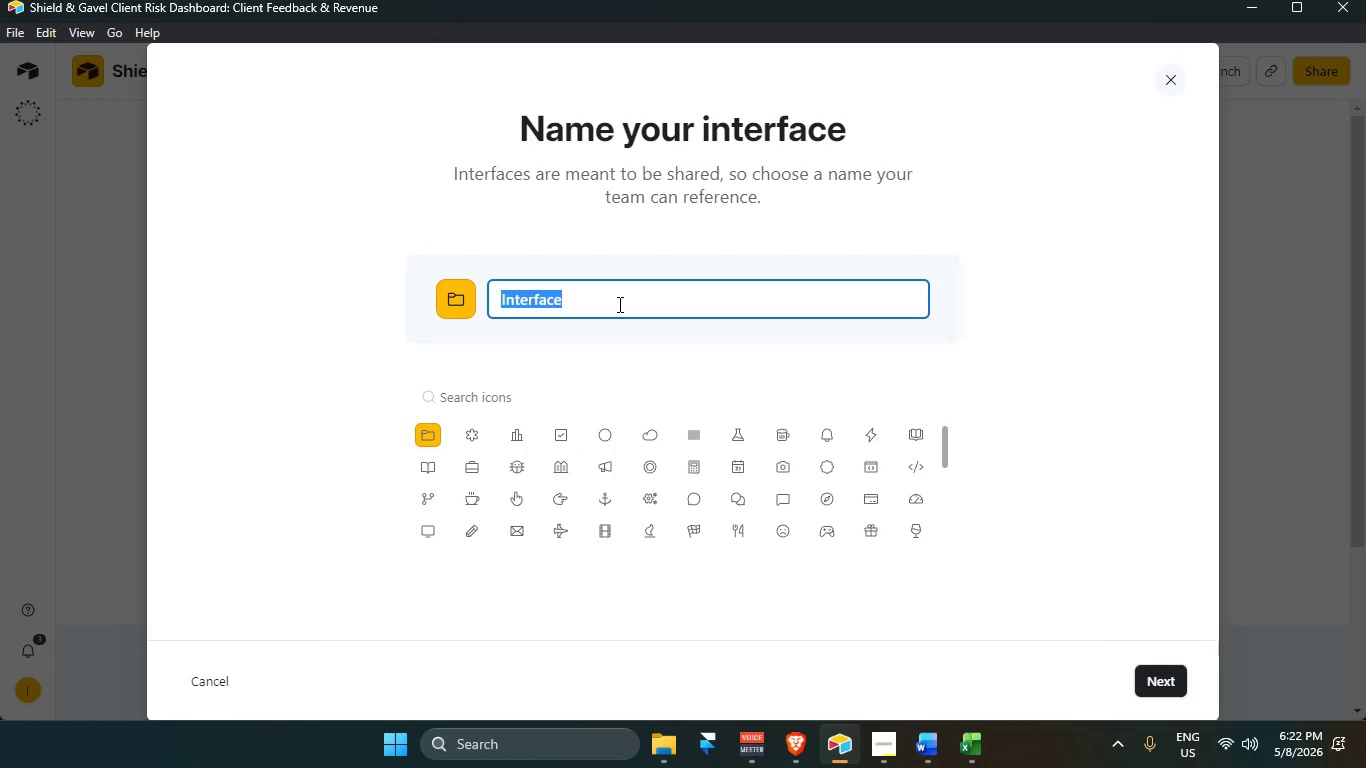 
type(Client Risk Dashboard)
 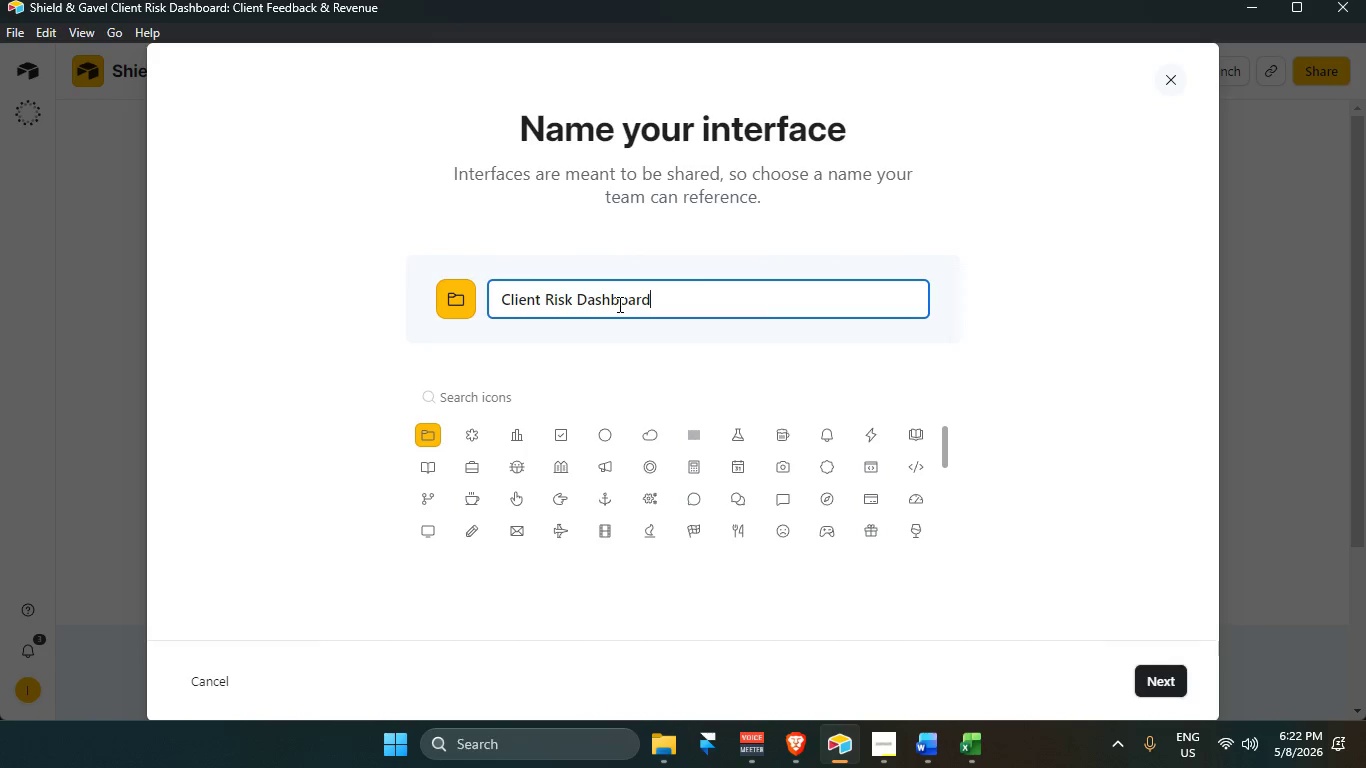 
 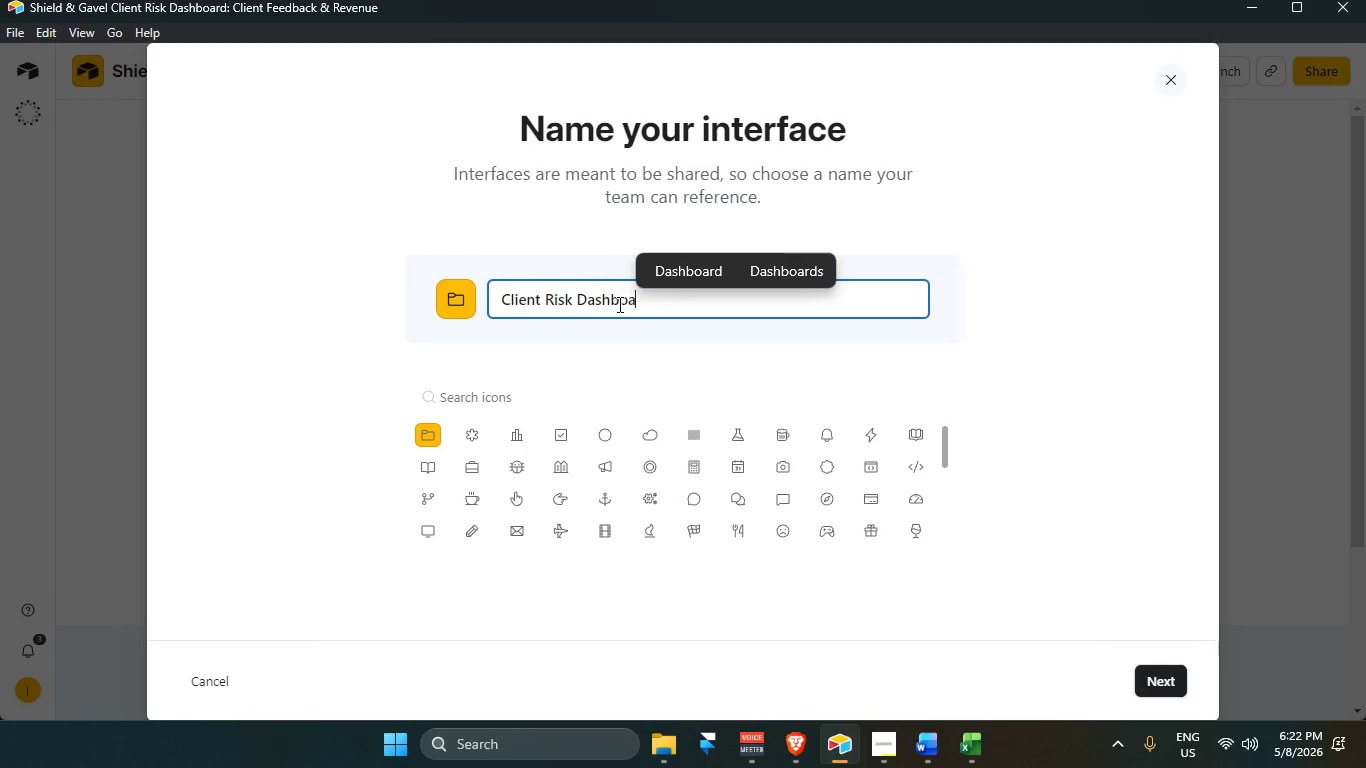 
key(Enter)
 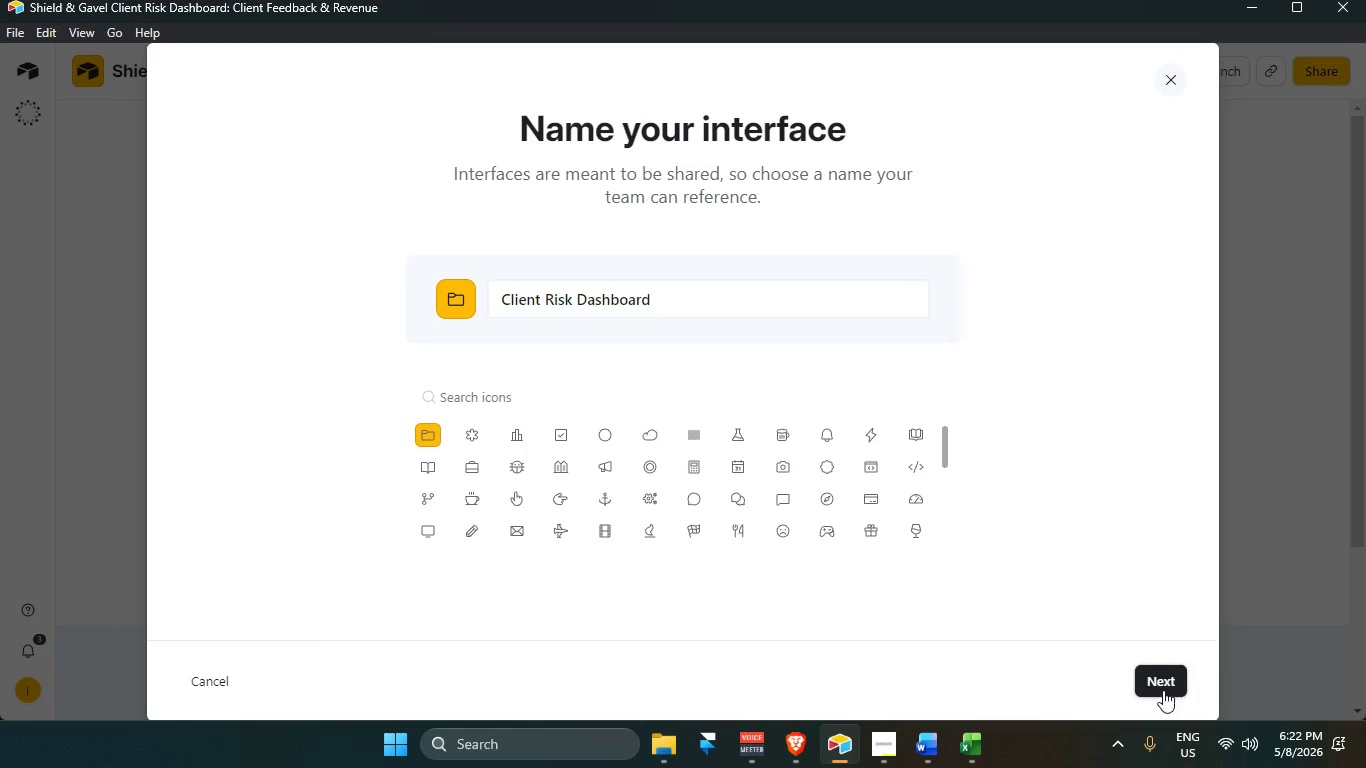 
wait(5.41)
 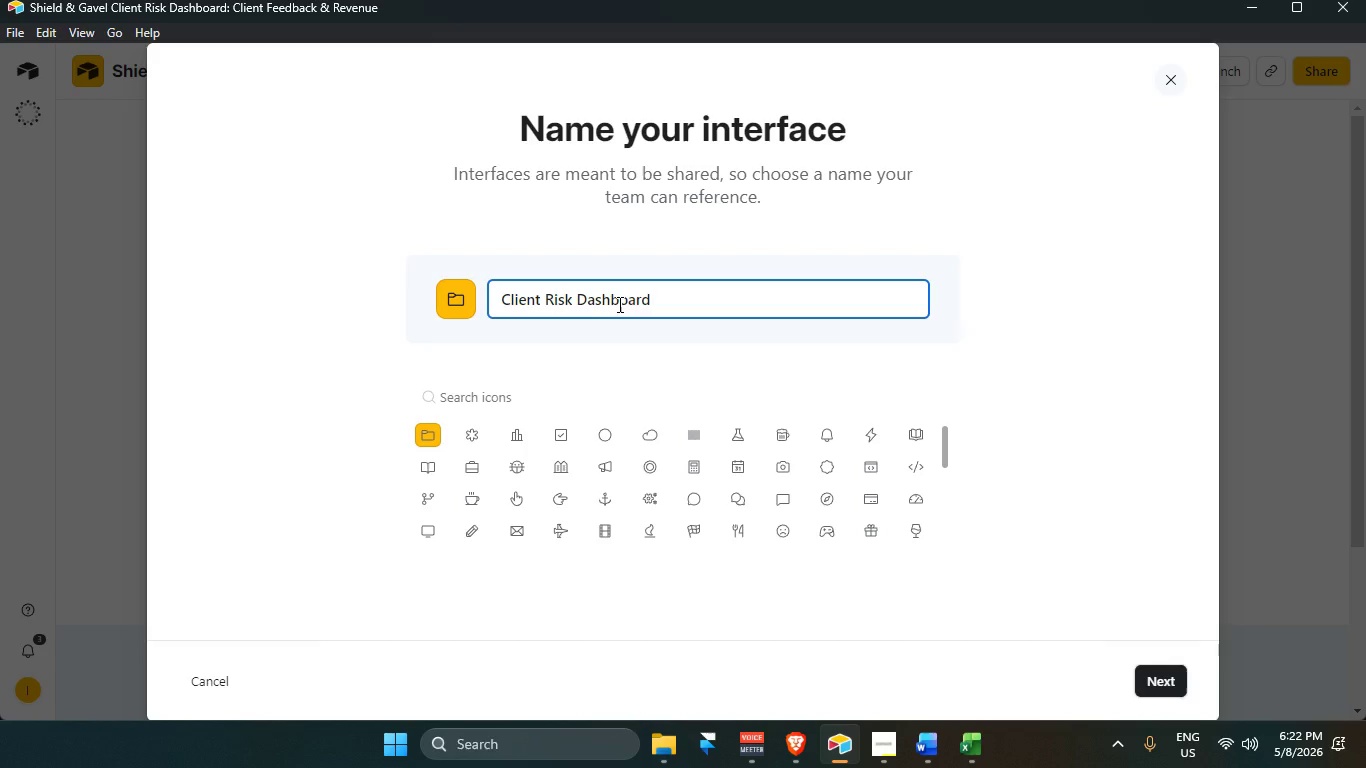 
scroll: coordinate [308, 421], scroll_direction: down, amount: 4.0
 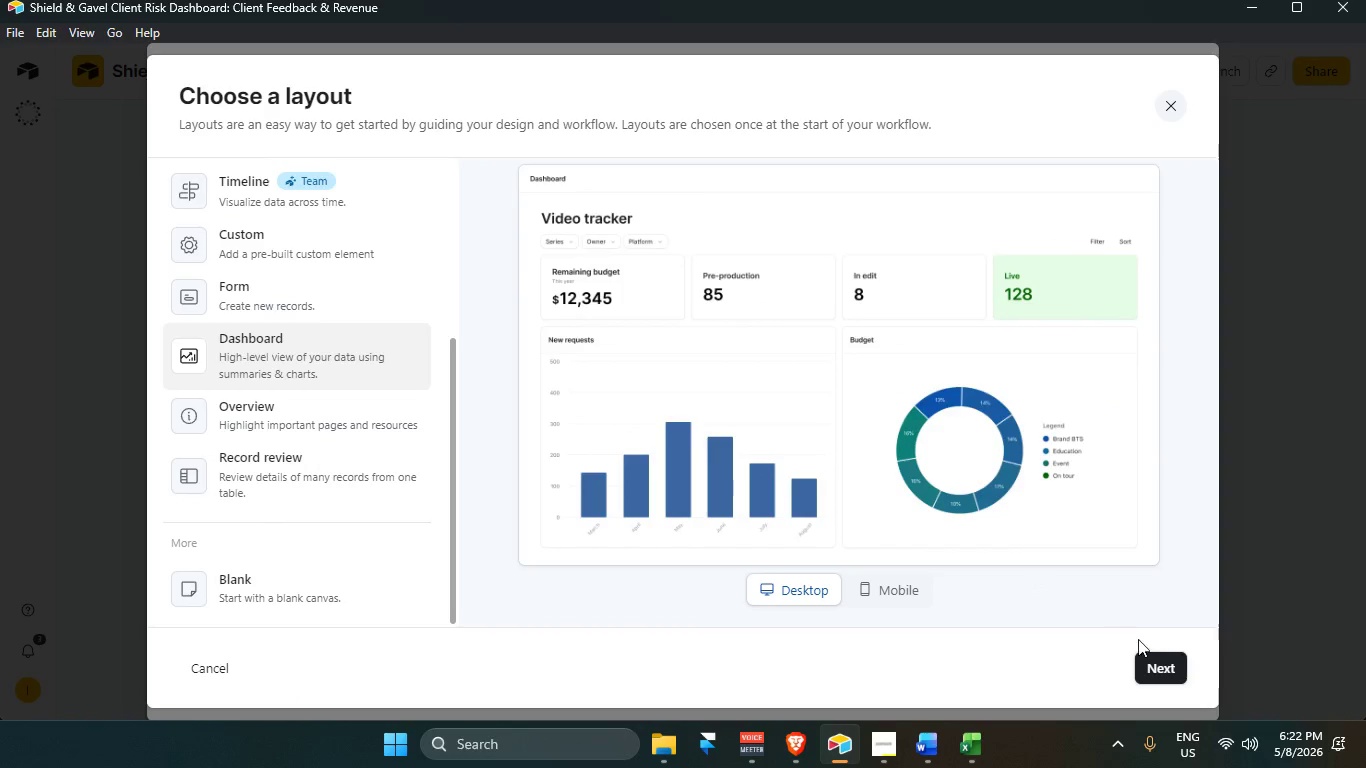 
left_click([1161, 669])
 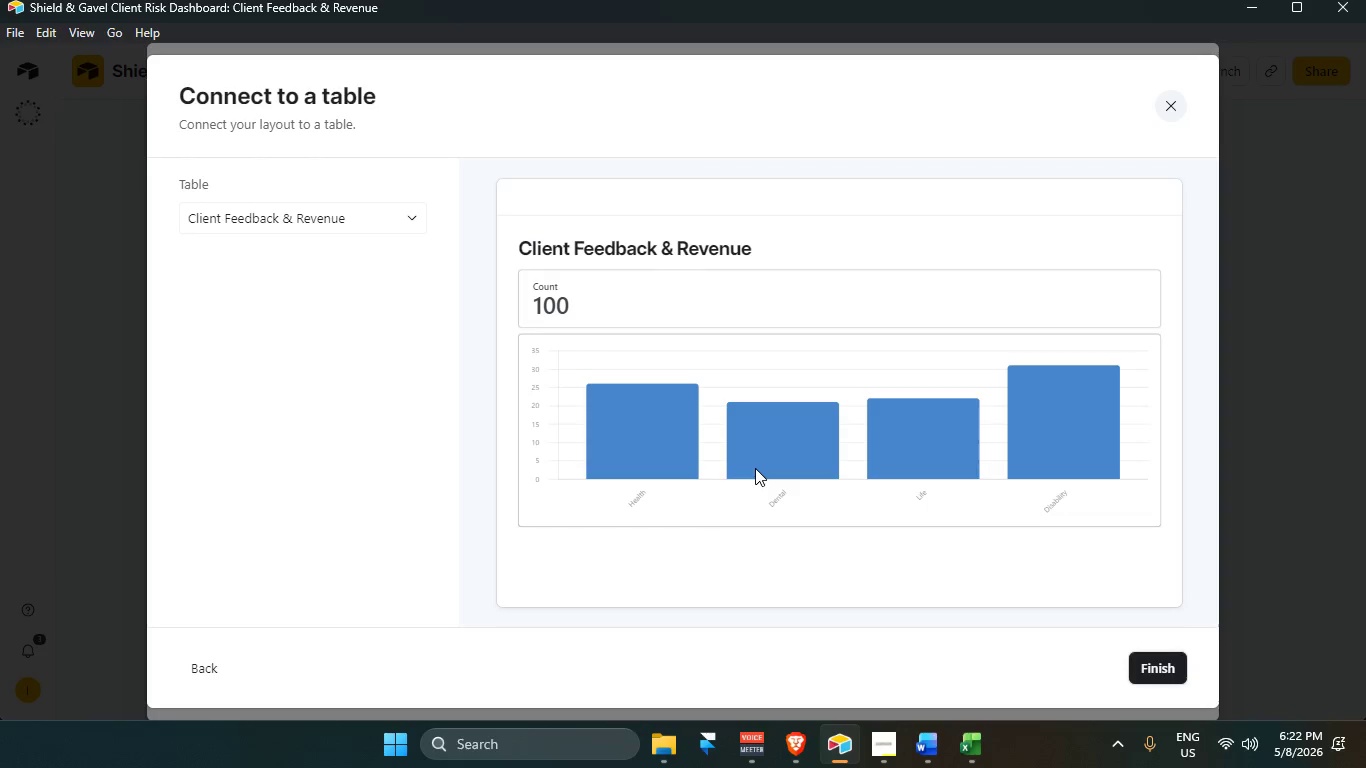 
wait(5.72)
 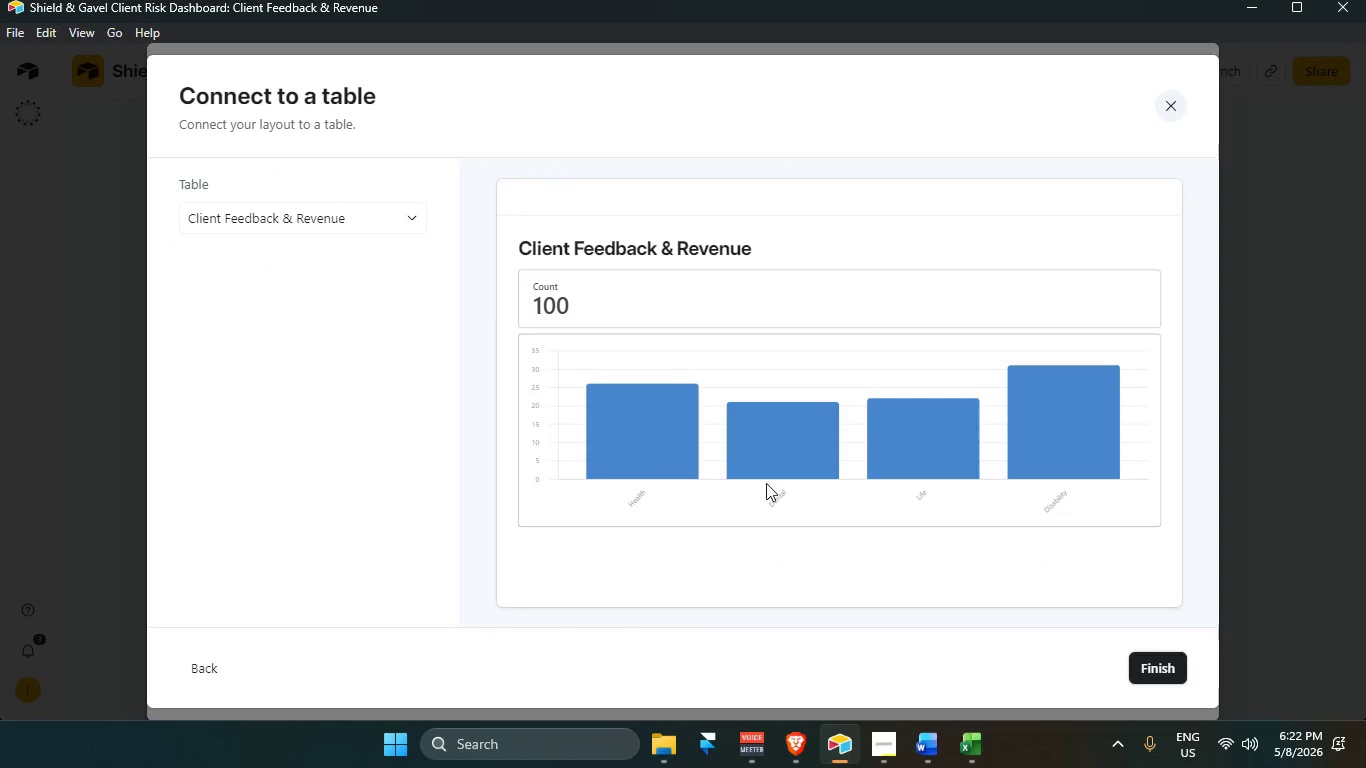 
left_click([367, 216])
 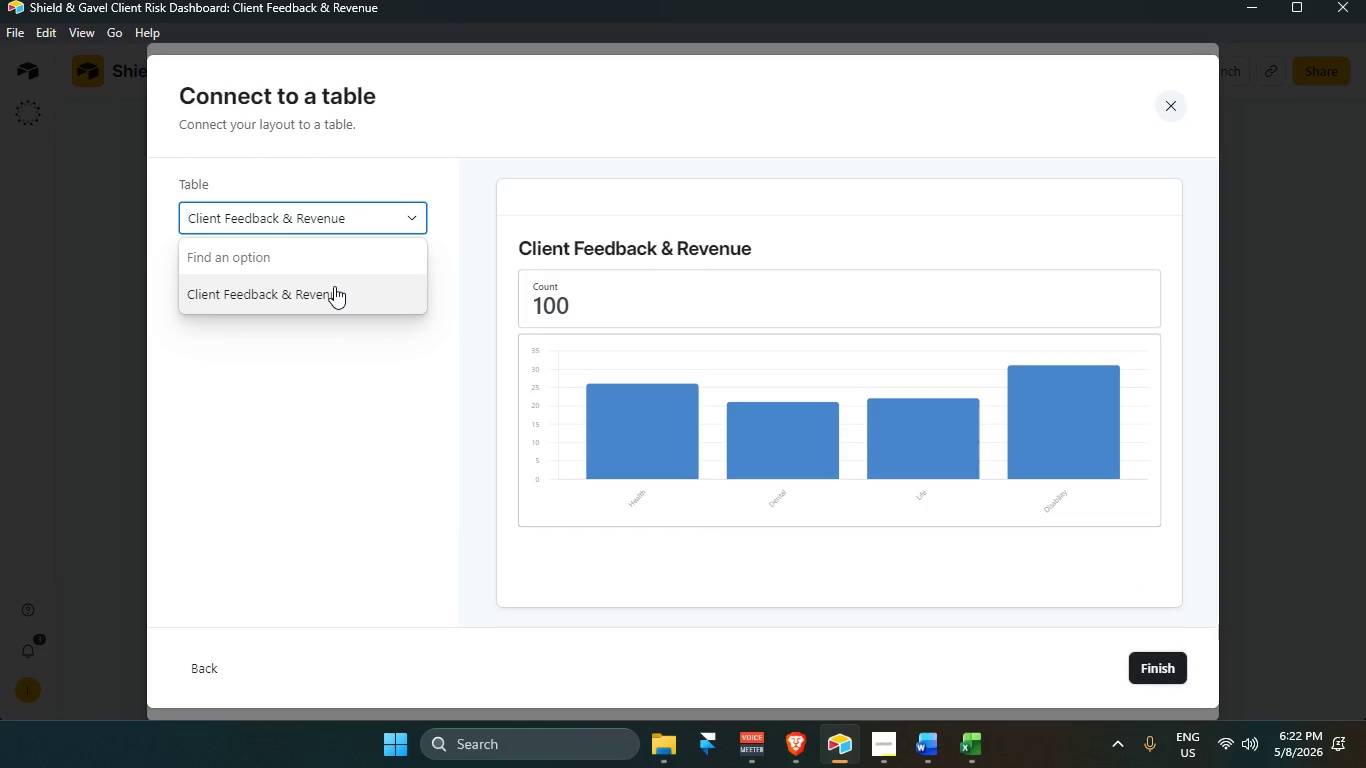 
left_click([387, 213])
 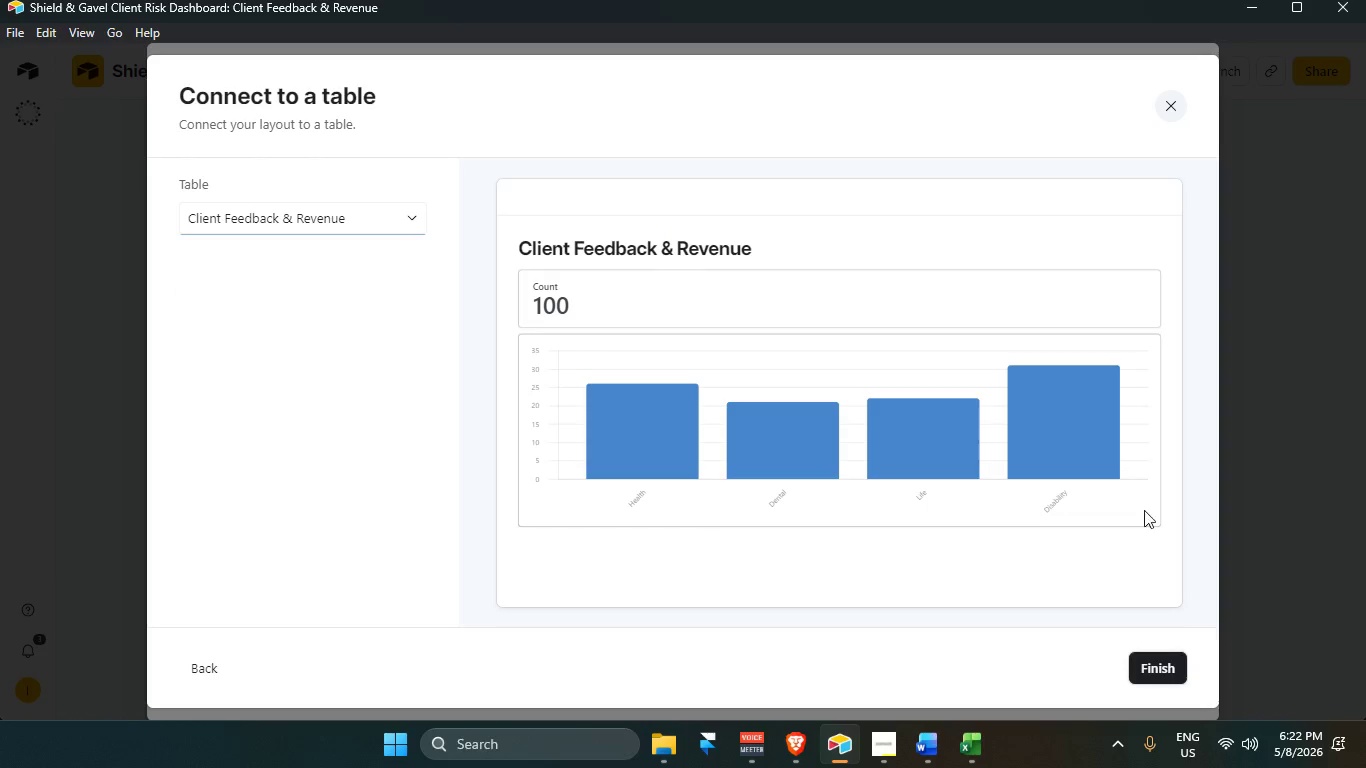 
left_click([1157, 669])
 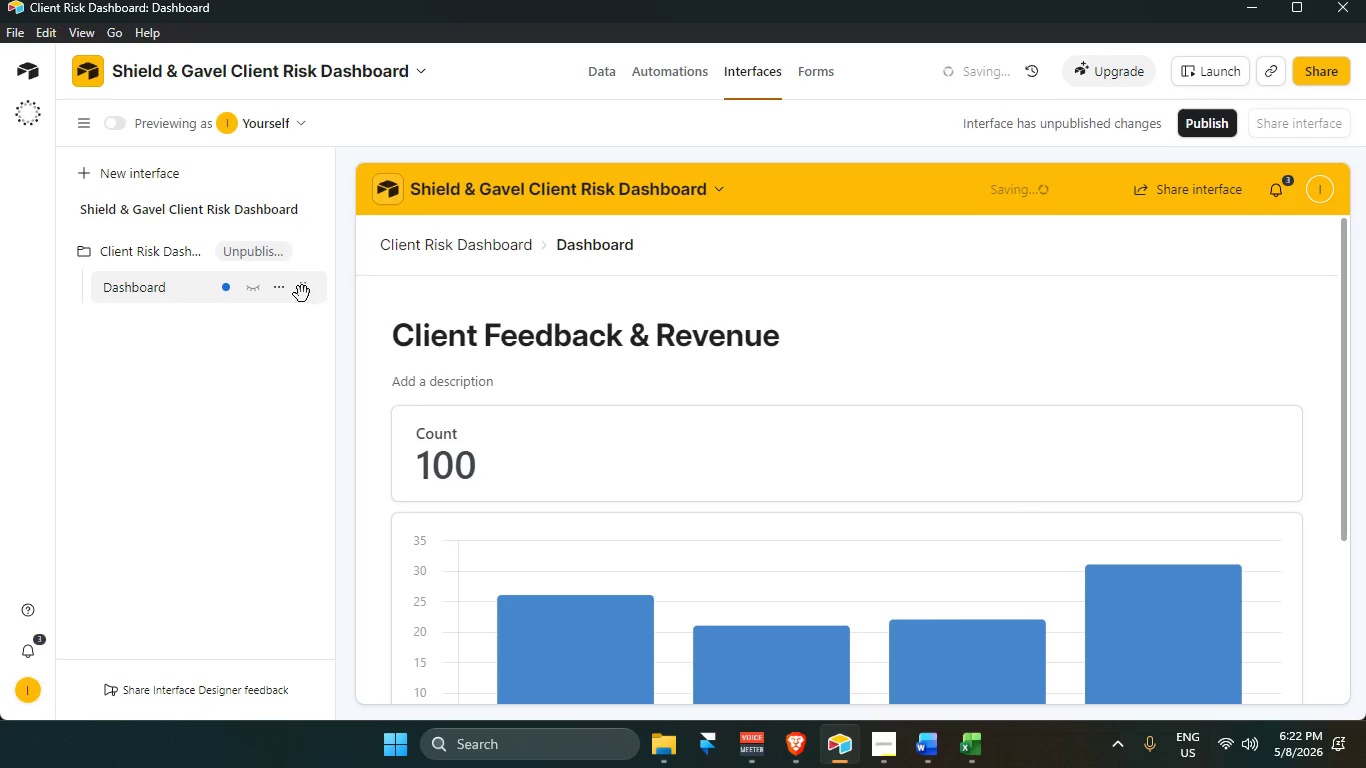 
left_click([281, 291])
 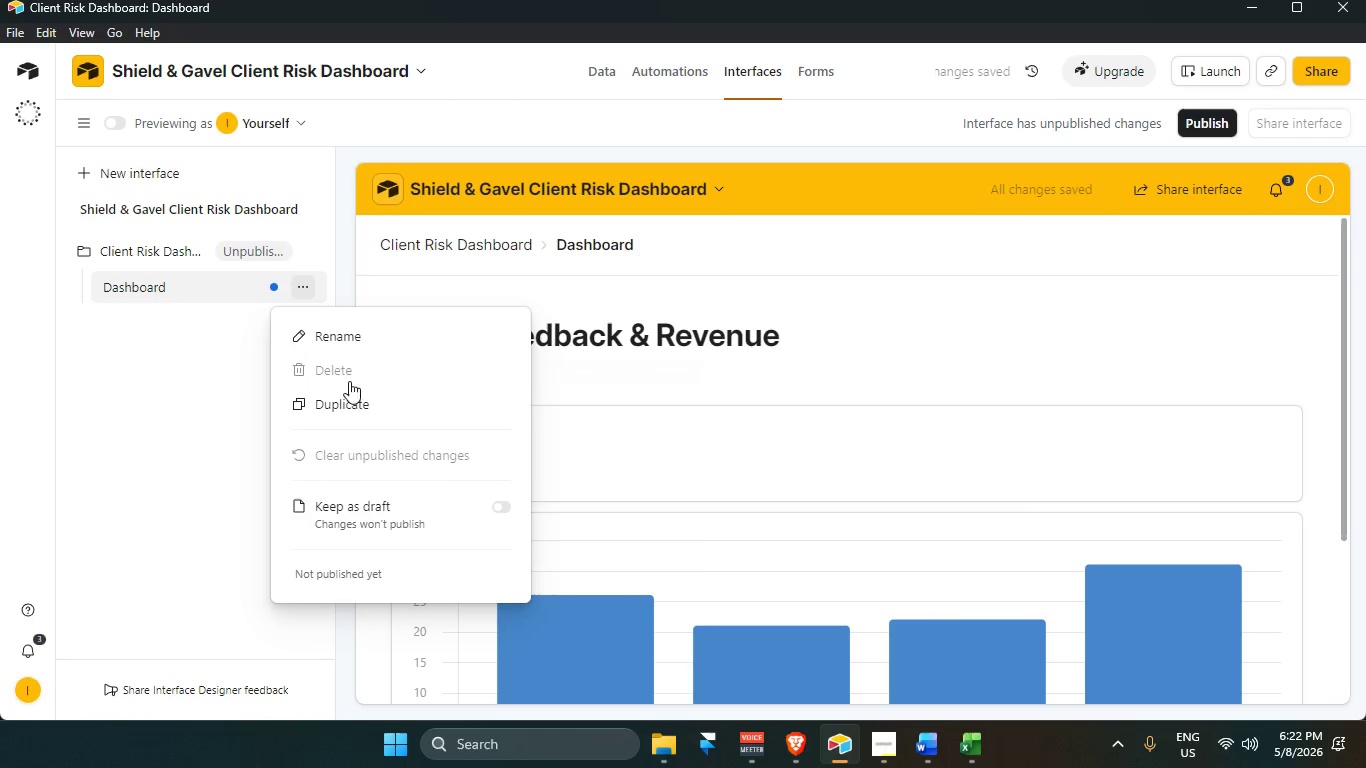 
left_click_drag(start_coordinate=[217, 349], to_coordinate=[226, 344])
 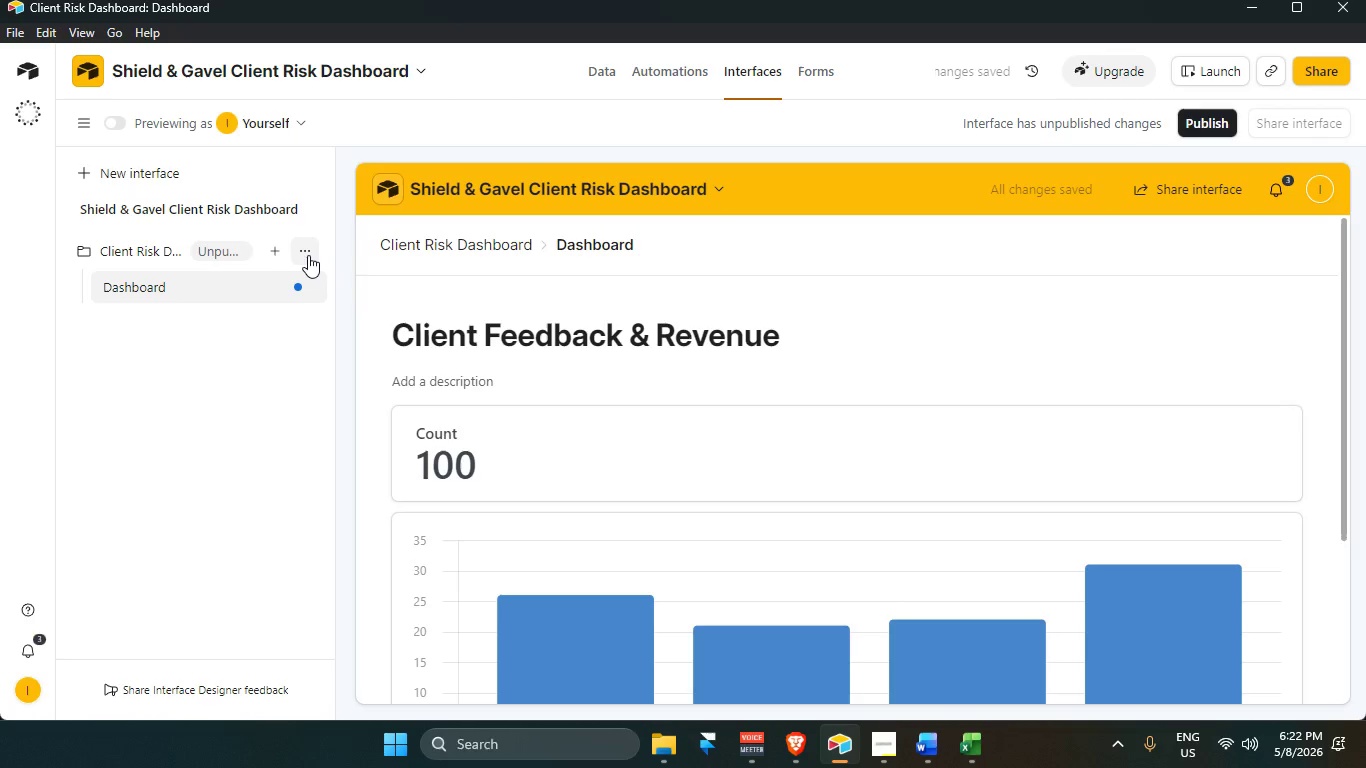 
left_click([309, 255])
 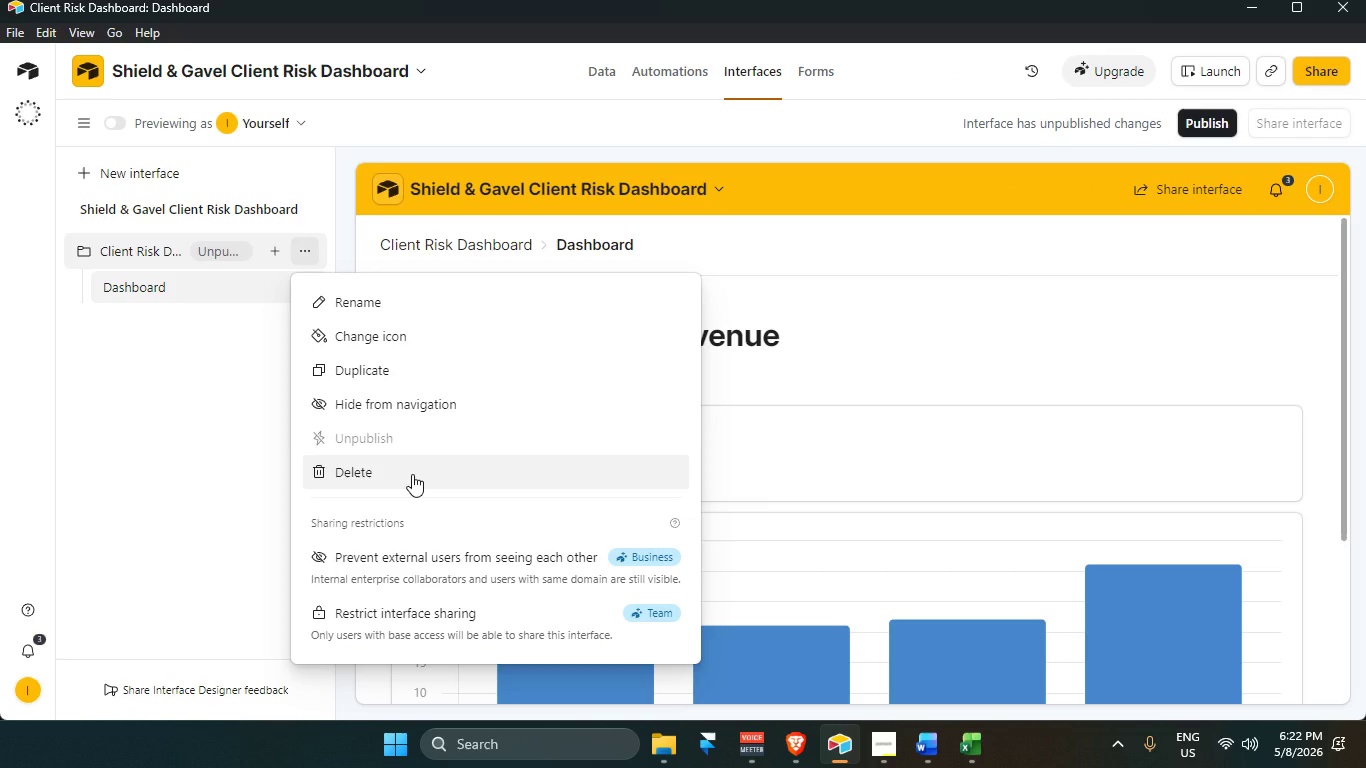 
wait(7.23)
 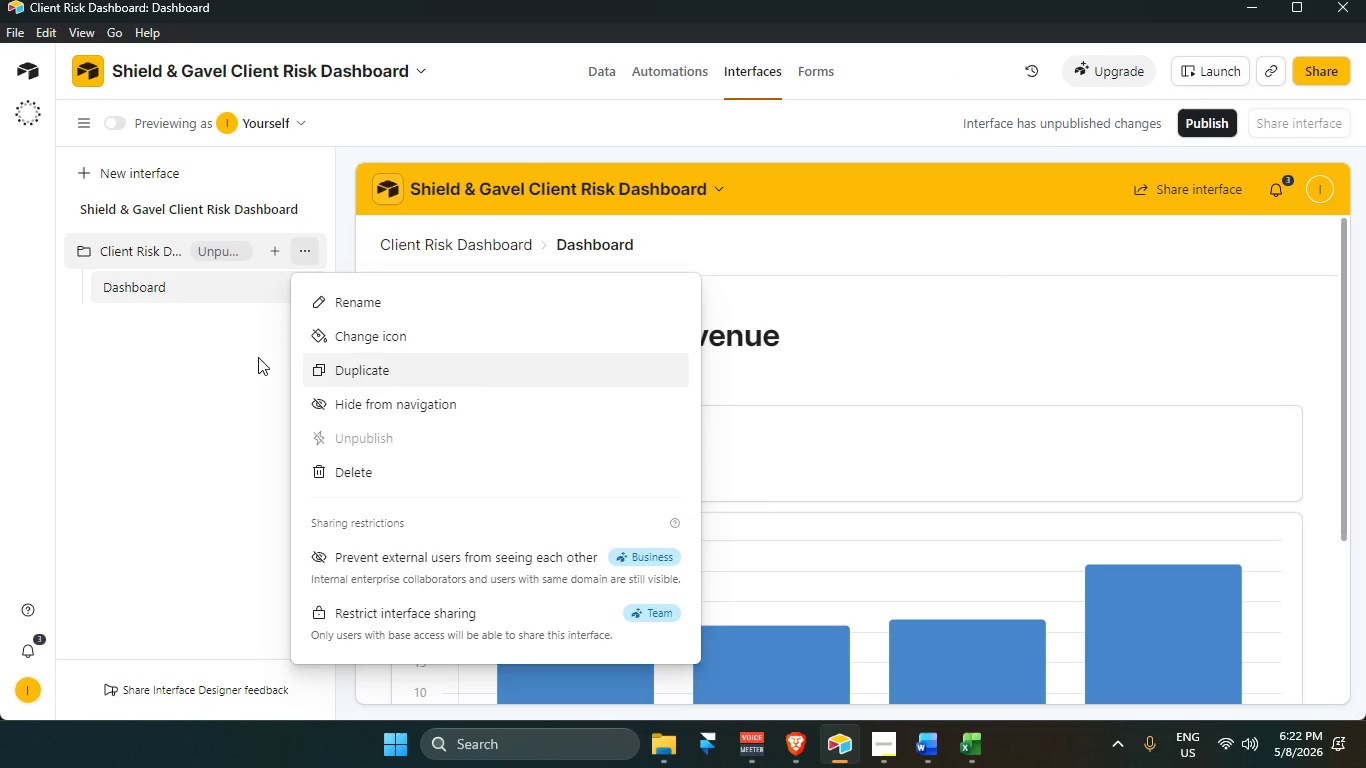 
left_click([411, 474])
 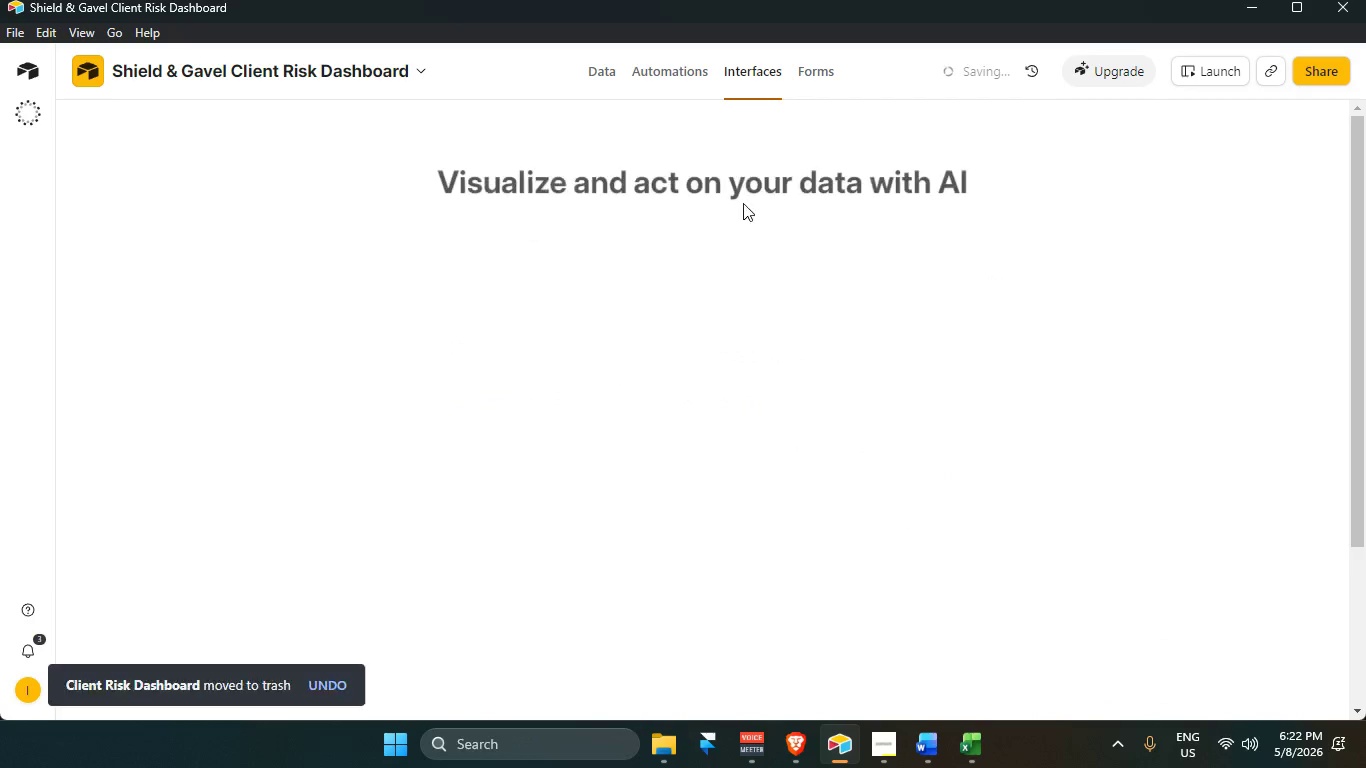 
left_click([805, 305])
 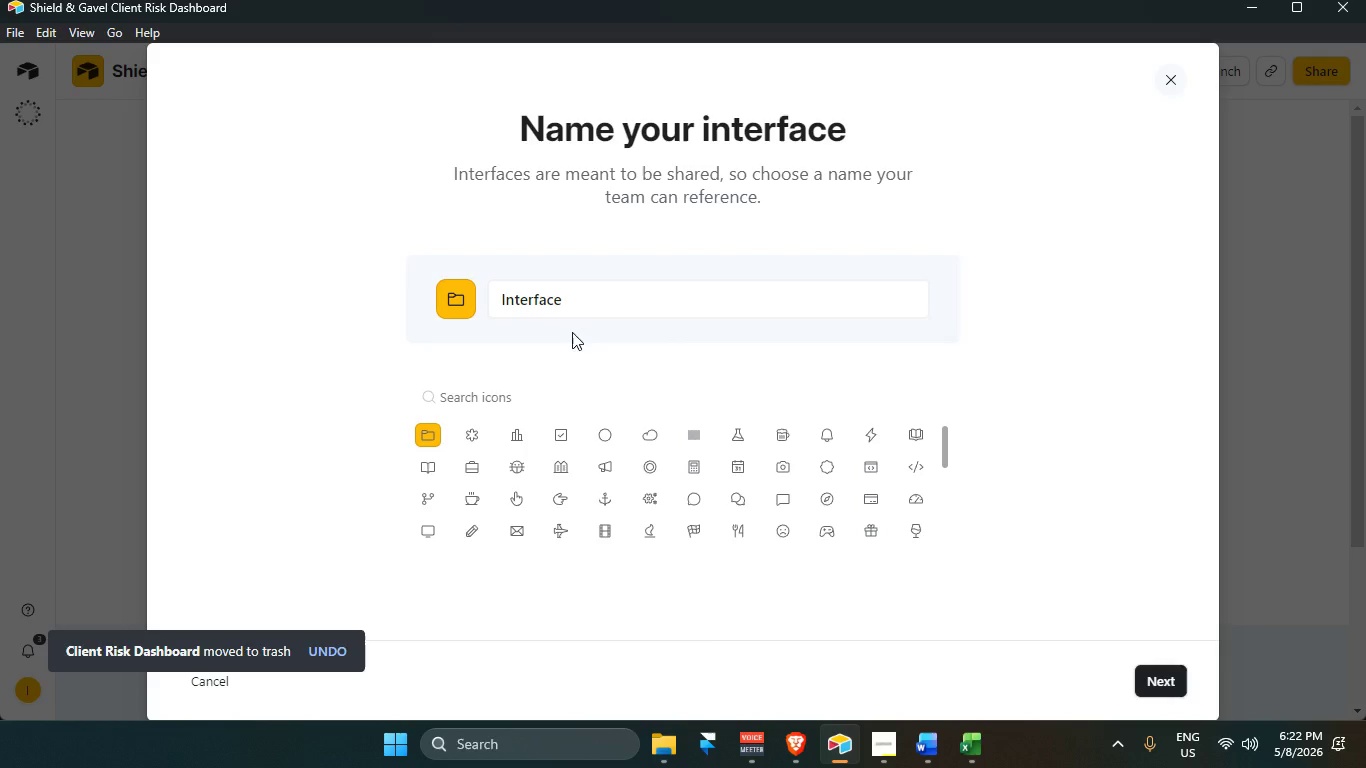 
double_click([575, 306])
 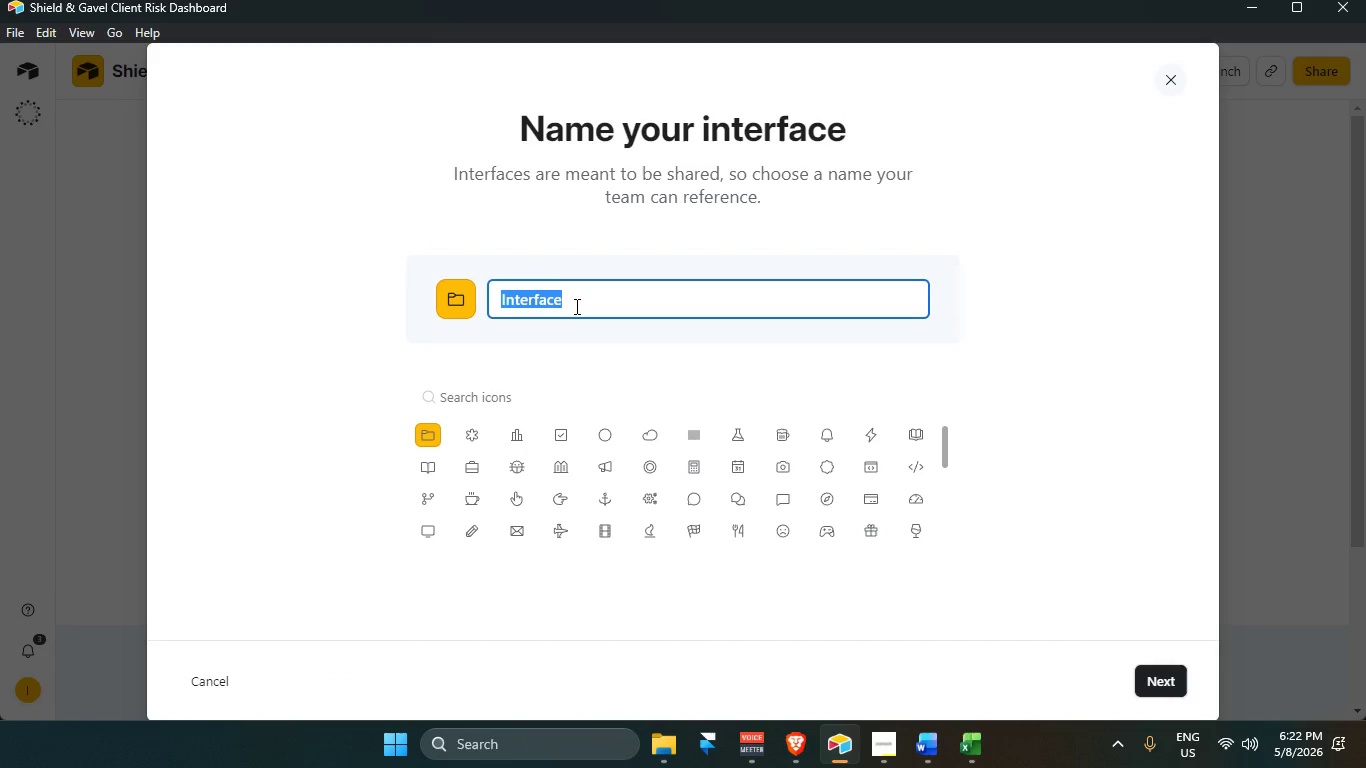 
type(CLIENT Risk D)
 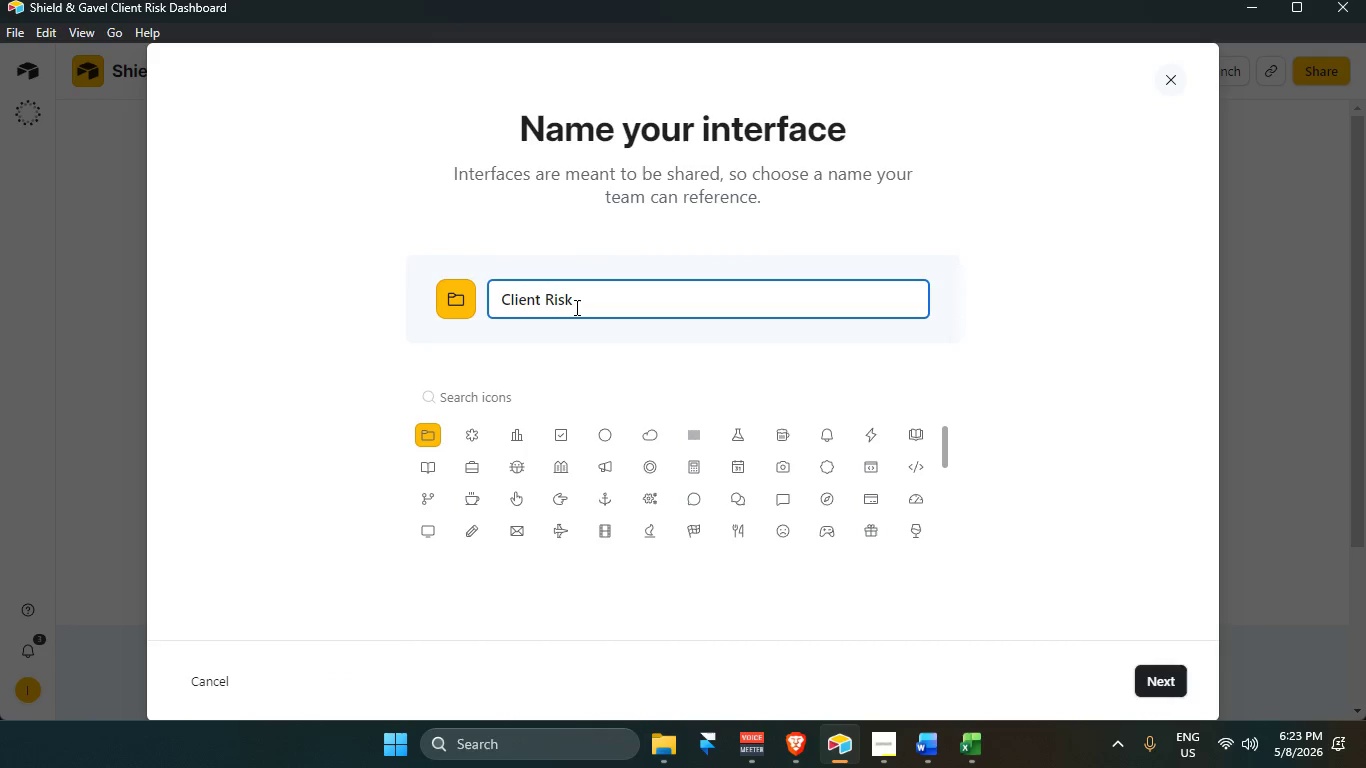 
 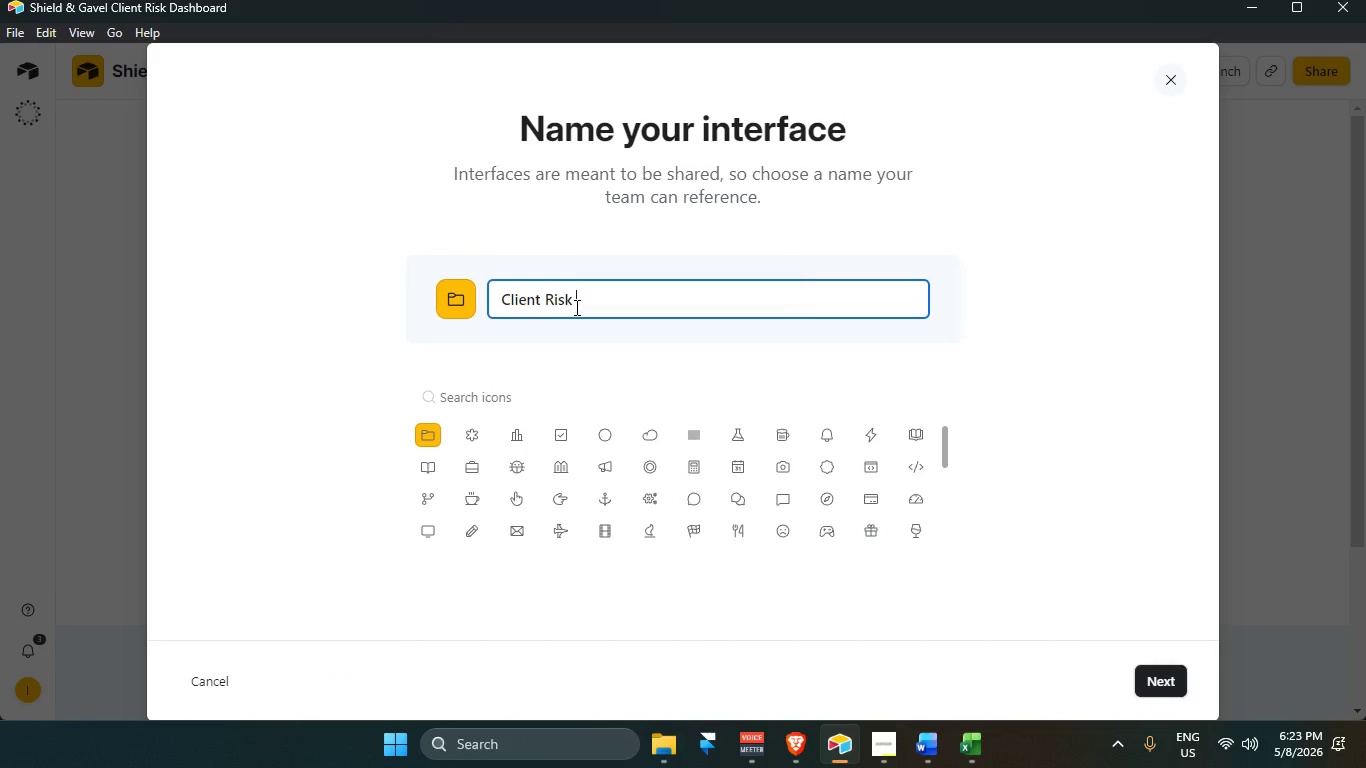 
hold_key(key=Backspace, duration=1.02)
 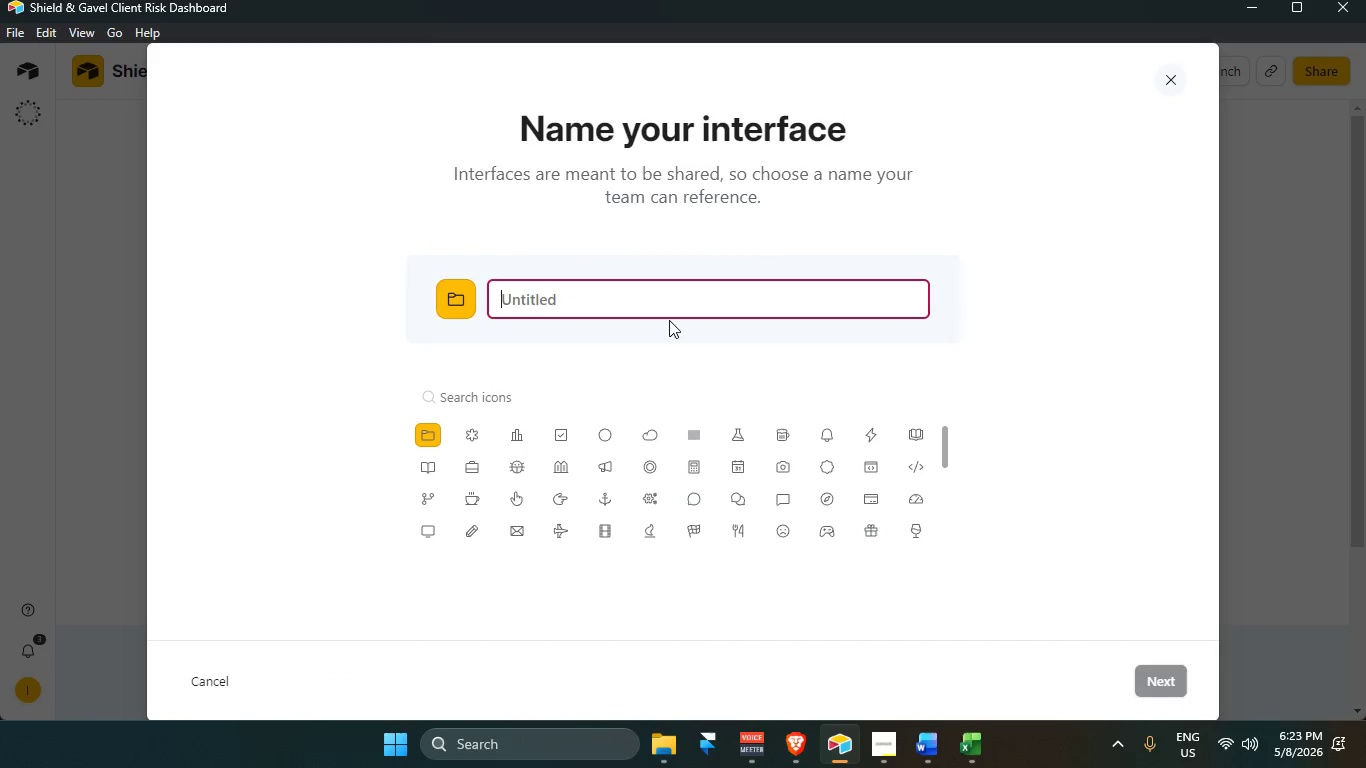 
key(Alt+Tab)
 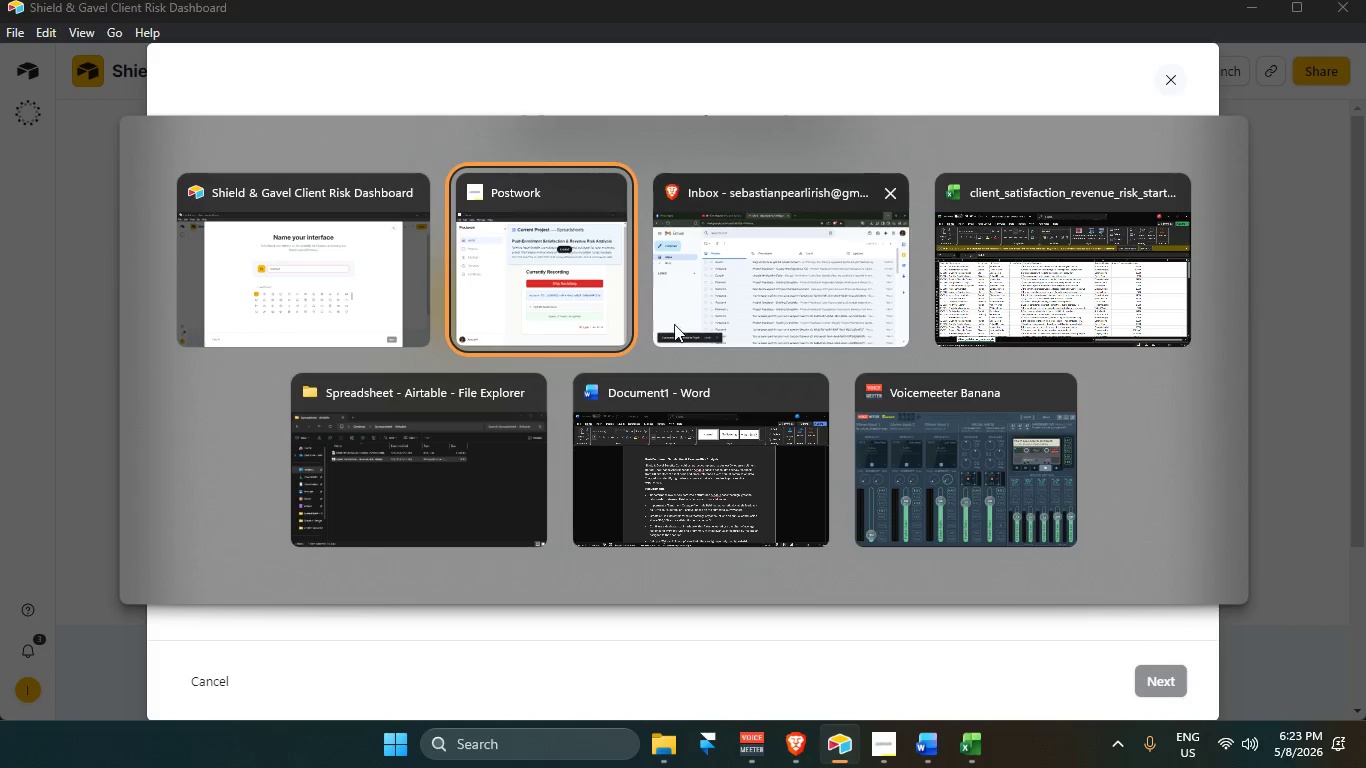 
key(Alt+Tab)
 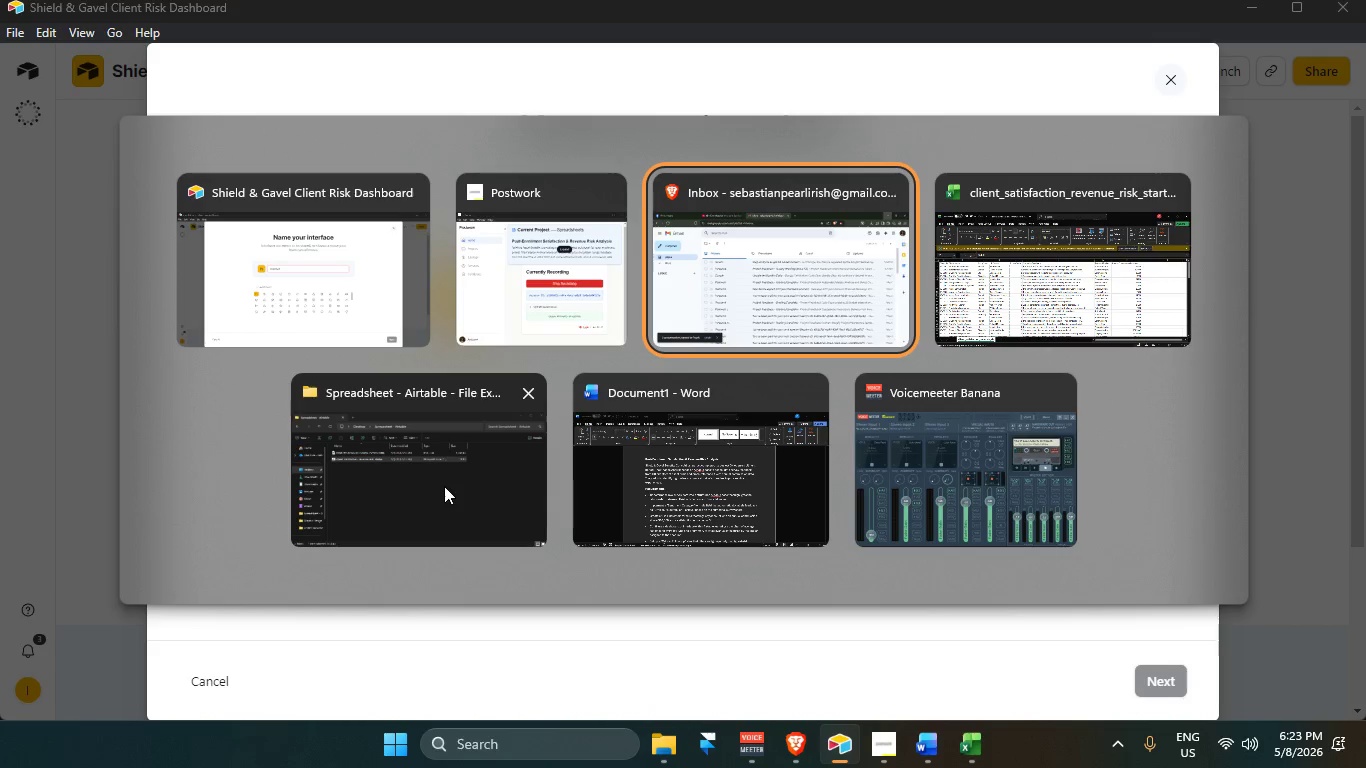 
wait(5.44)
 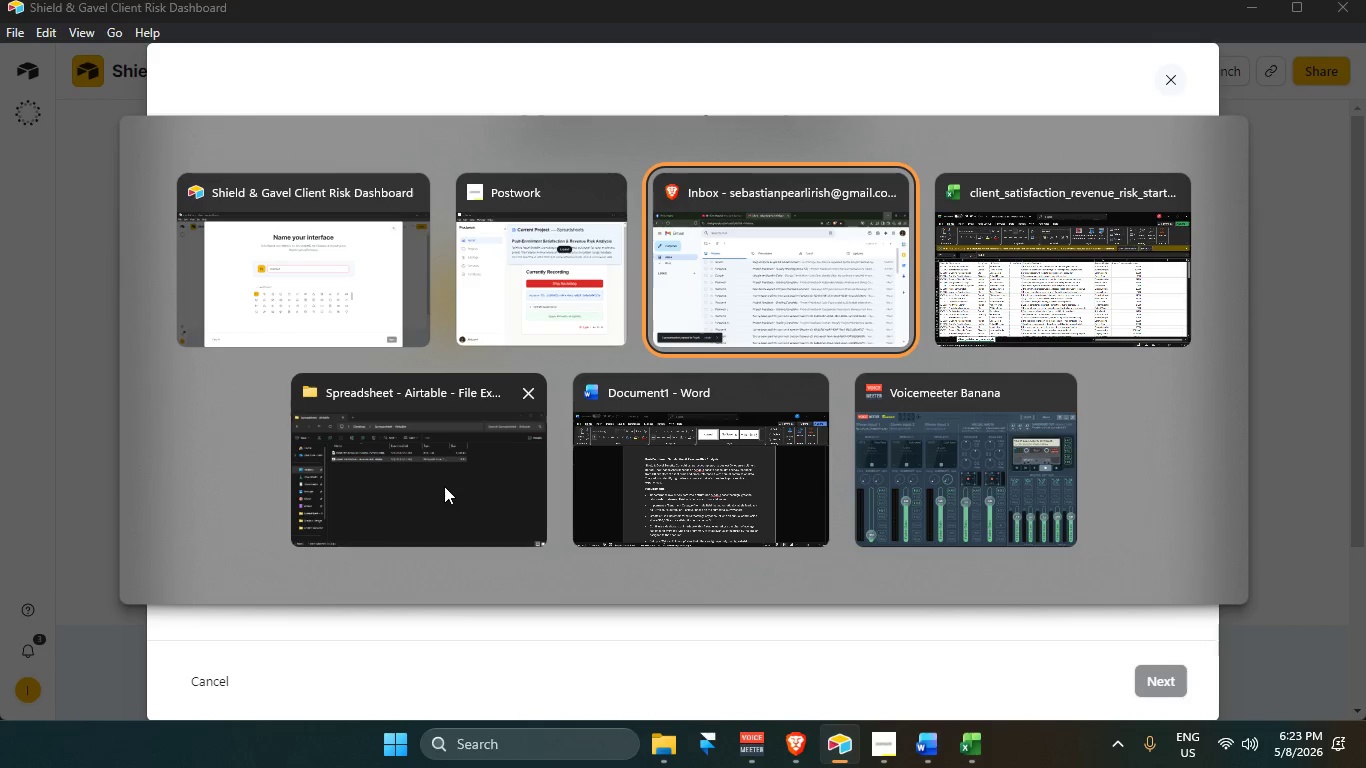 
left_click([708, 476])
 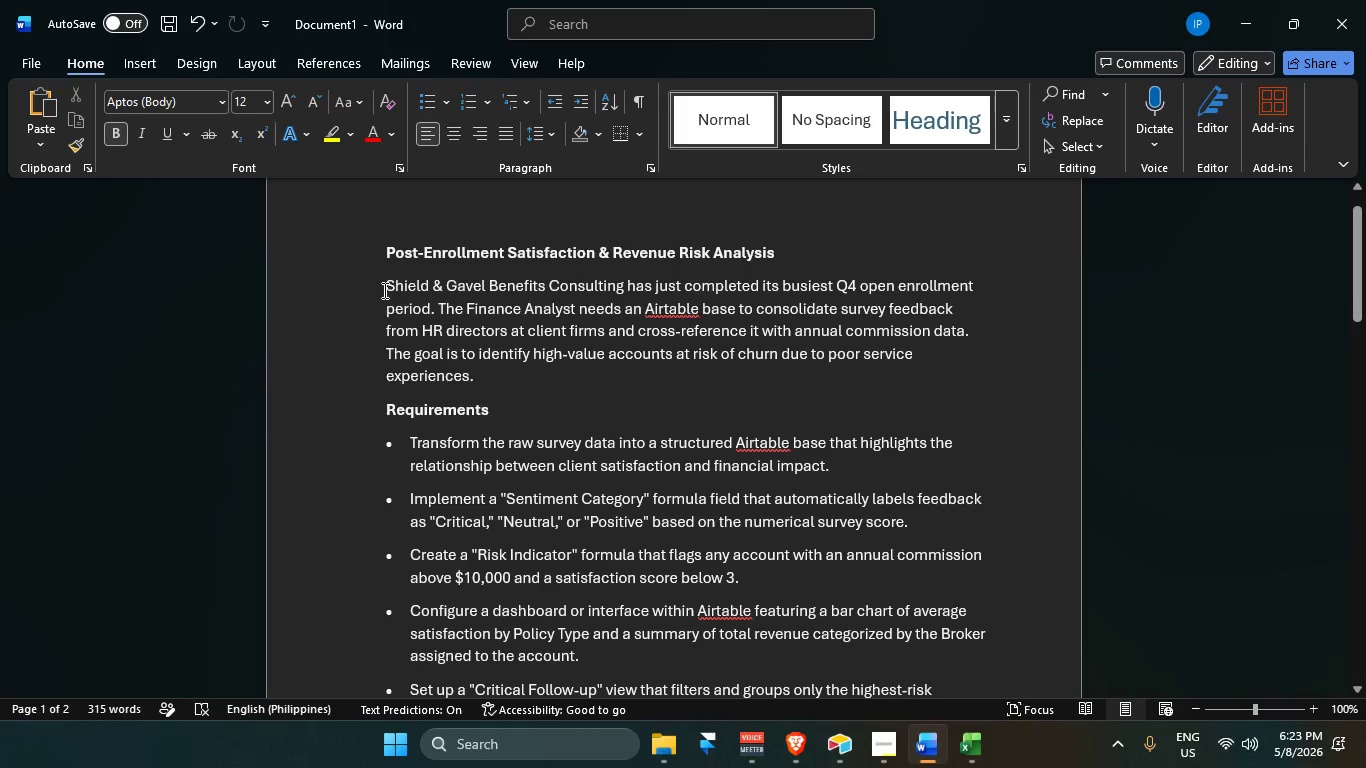 
left_click_drag(start_coordinate=[382, 287], to_coordinate=[621, 284])
 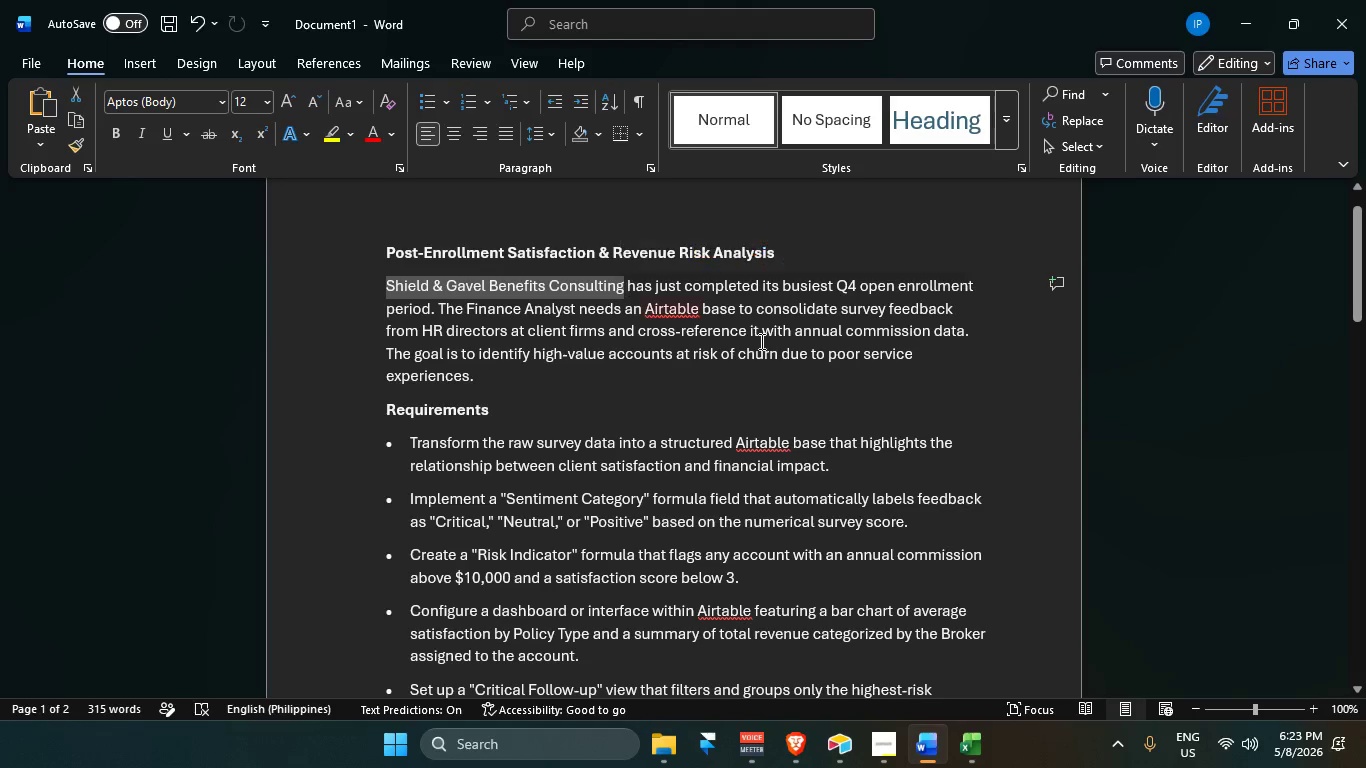 
key(Control+C)
 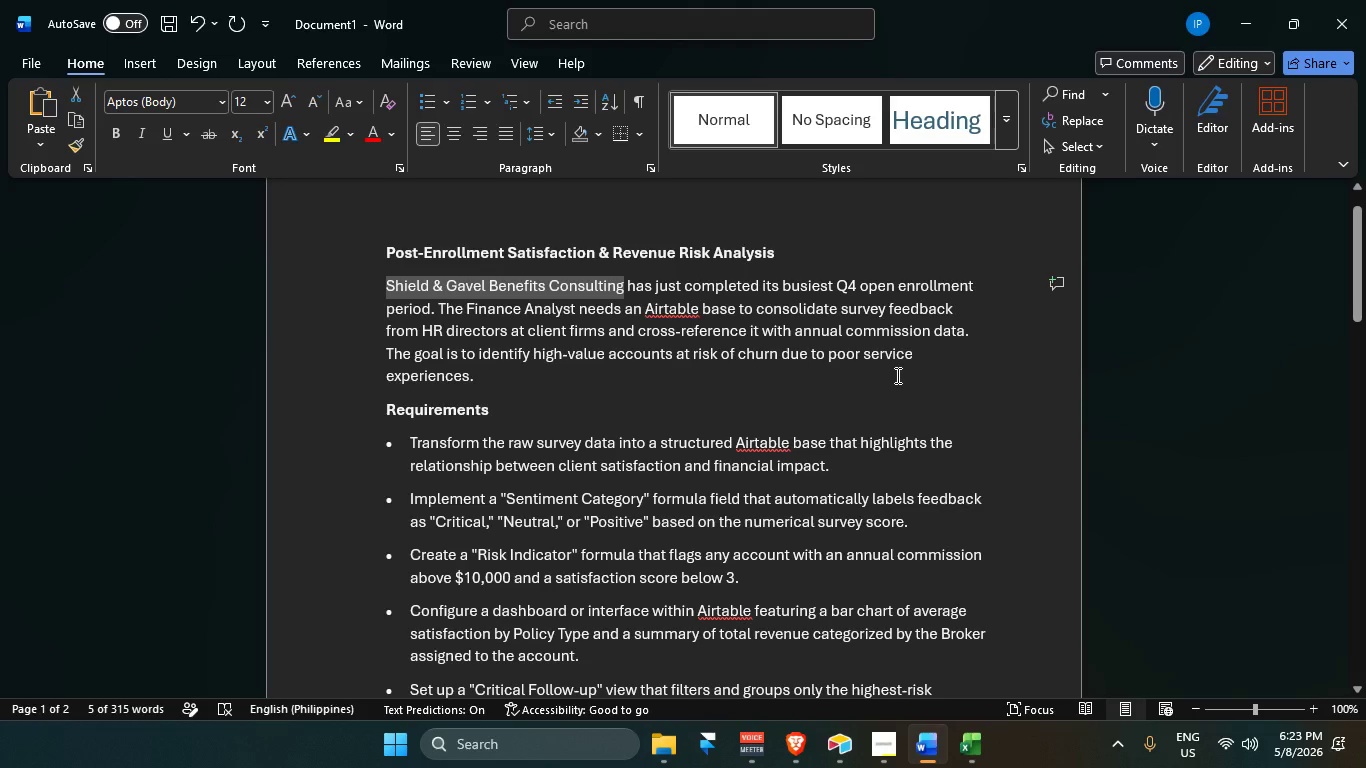 
key(Alt+AltLeft)
 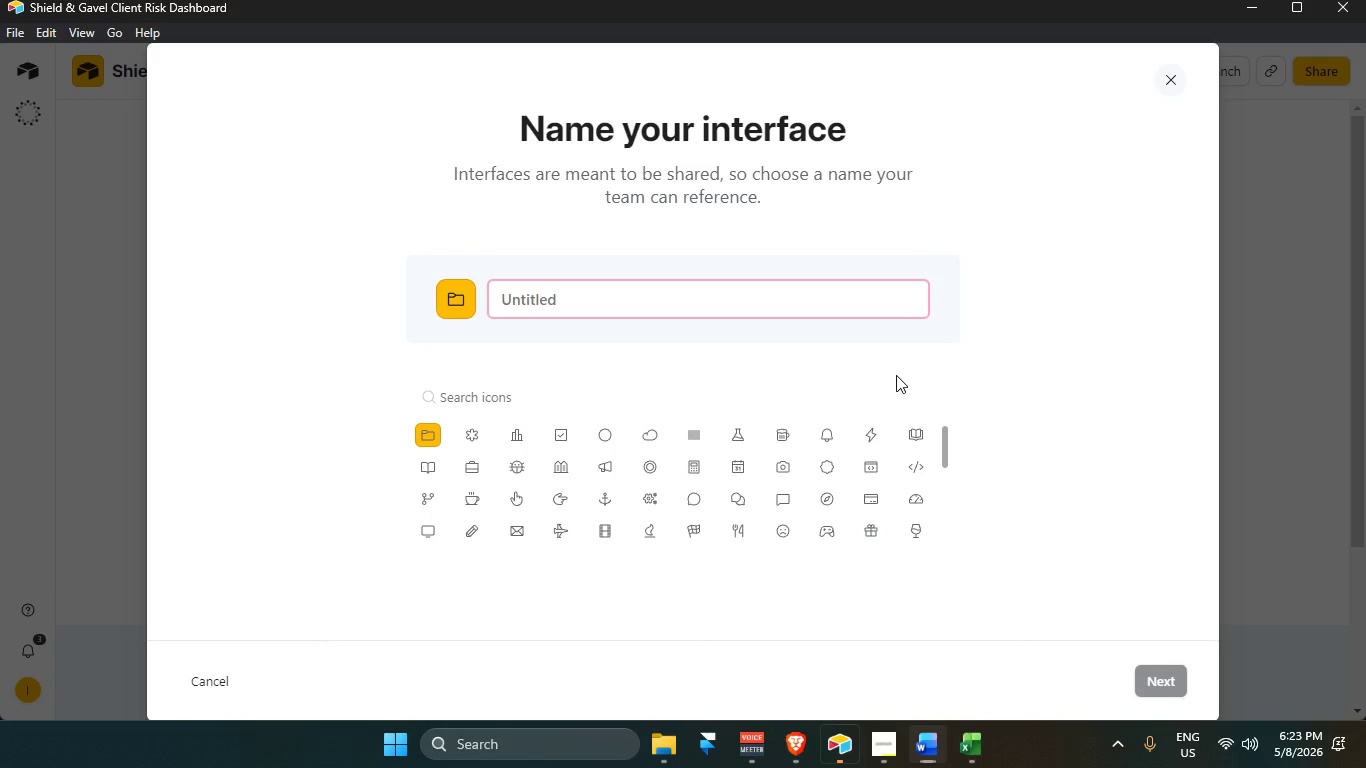 
key(Alt+Tab)
 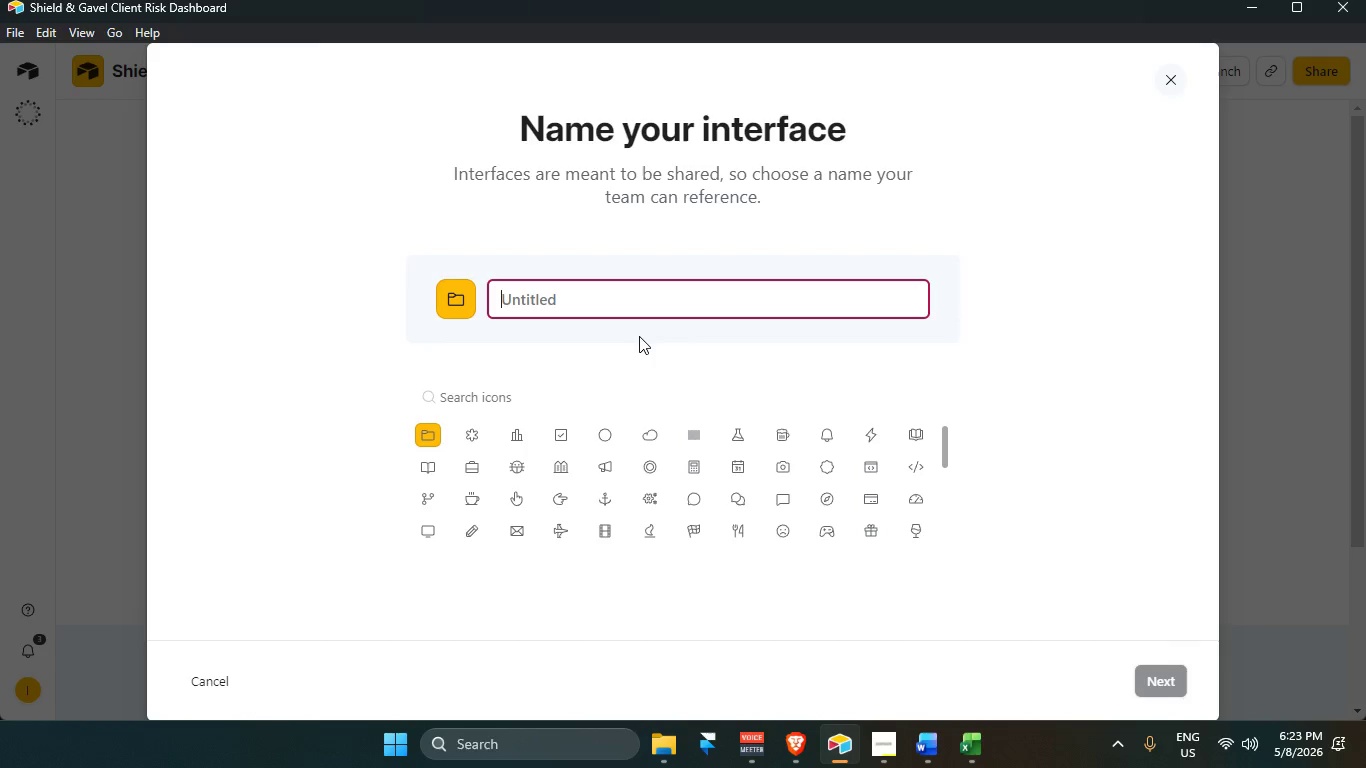 
hold_key(key=ControlLeft, duration=0.5)
 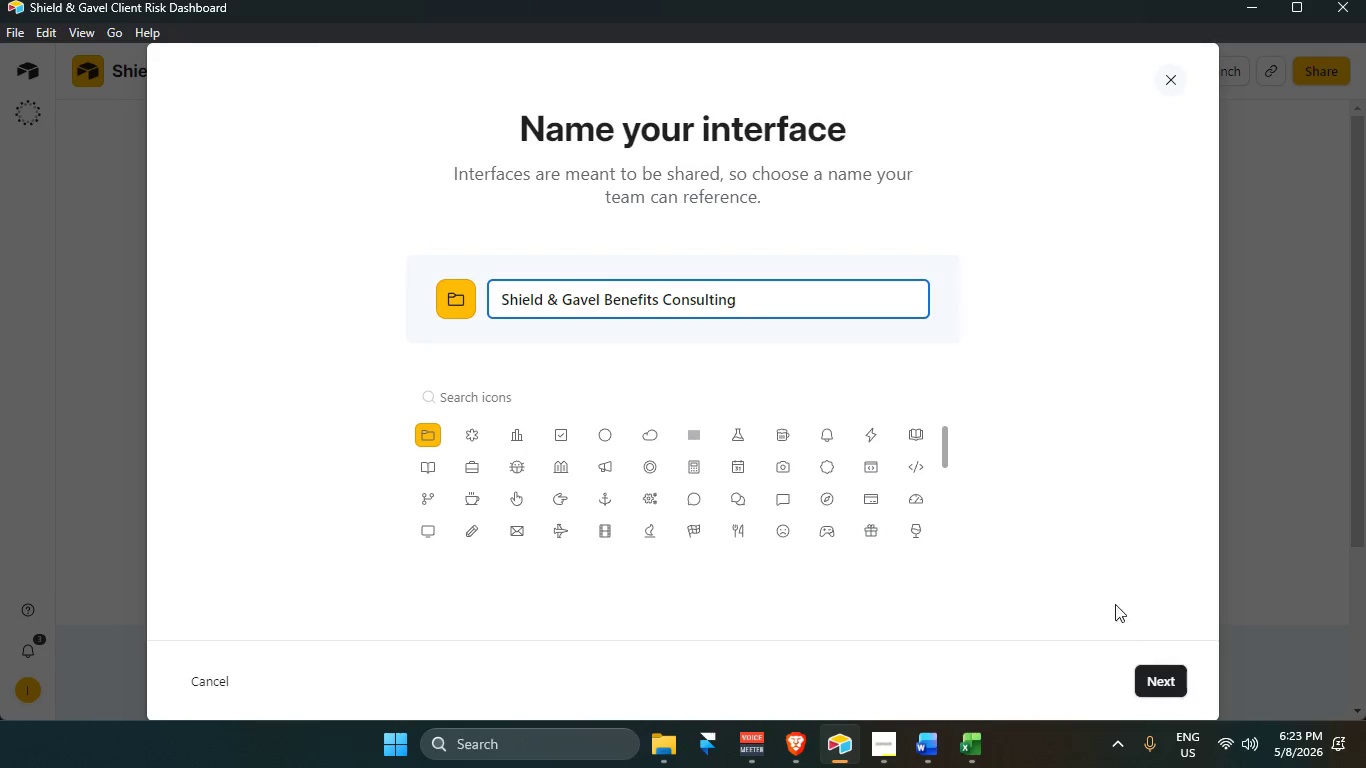 
key(V)
 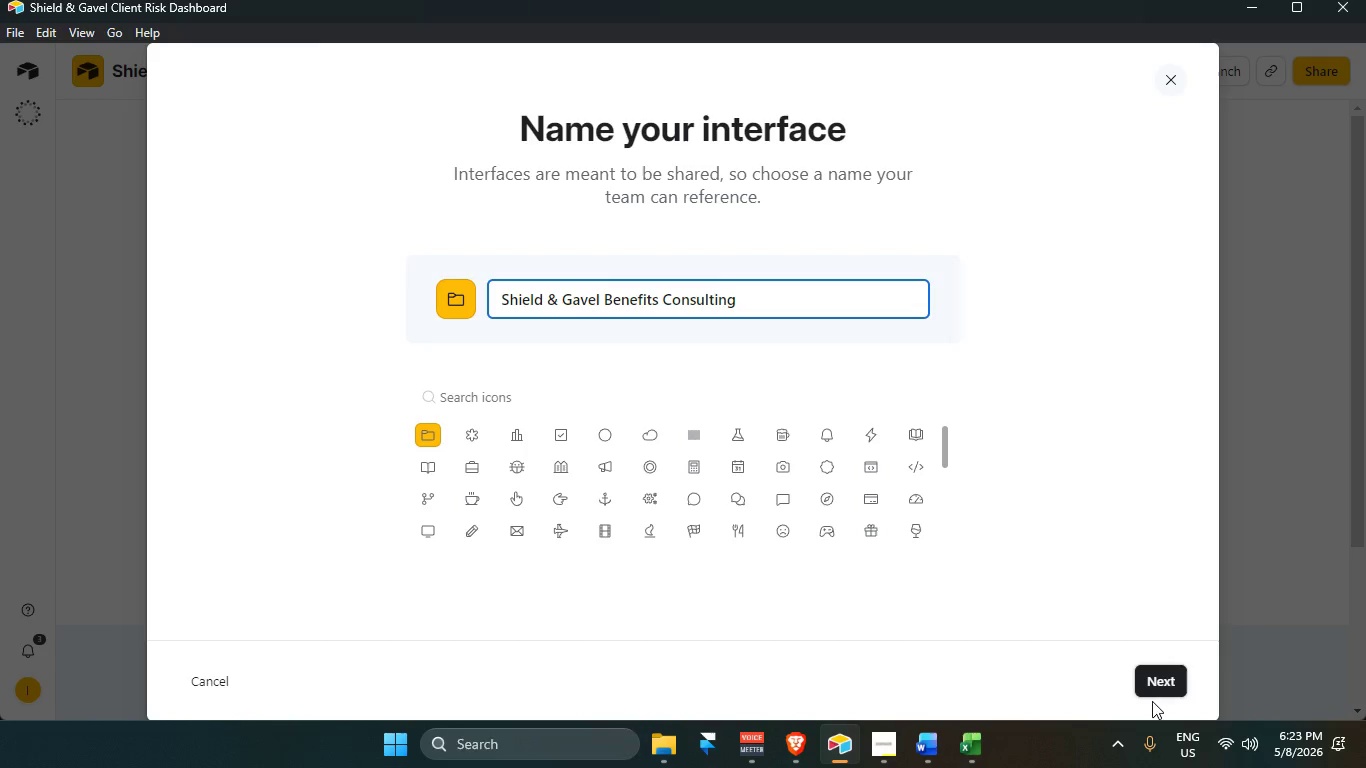 
left_click([1154, 685])
 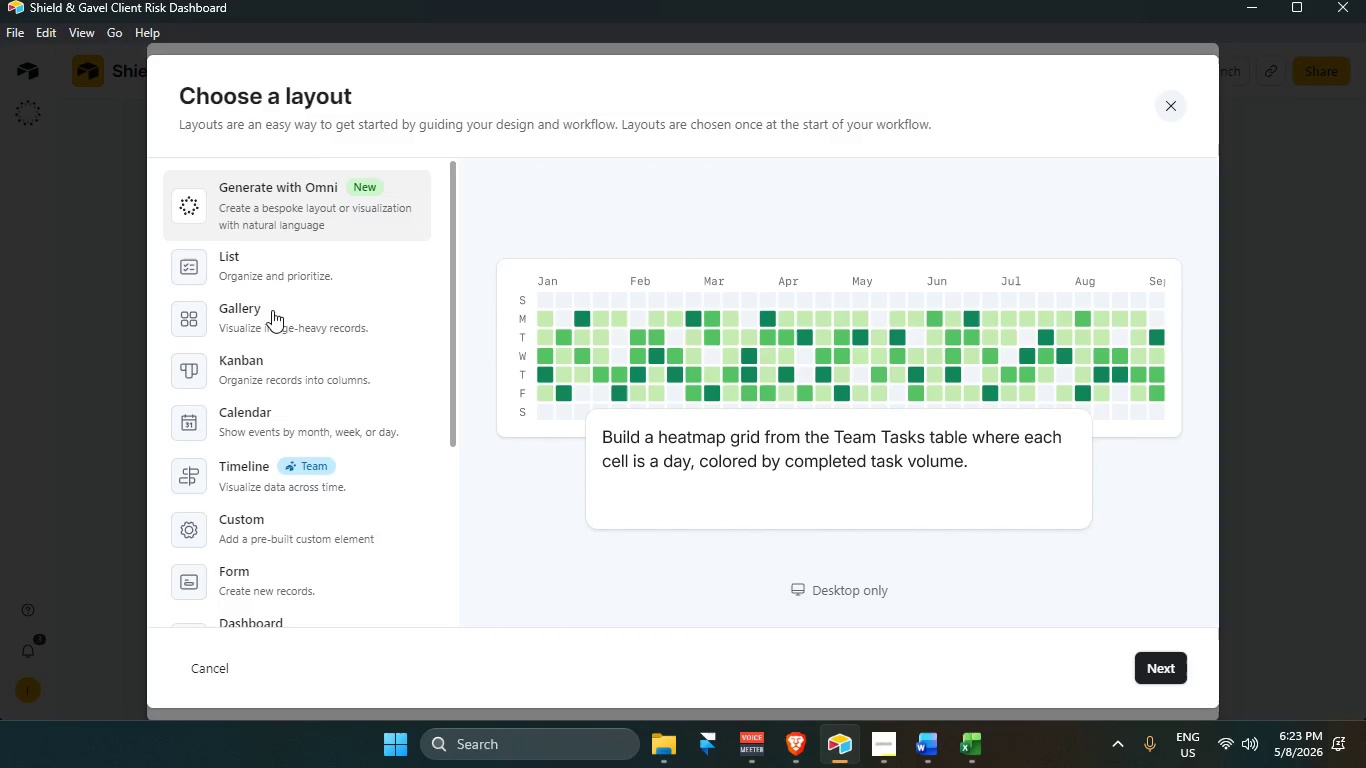 
scroll: coordinate [290, 421], scroll_direction: down, amount: 4.0
 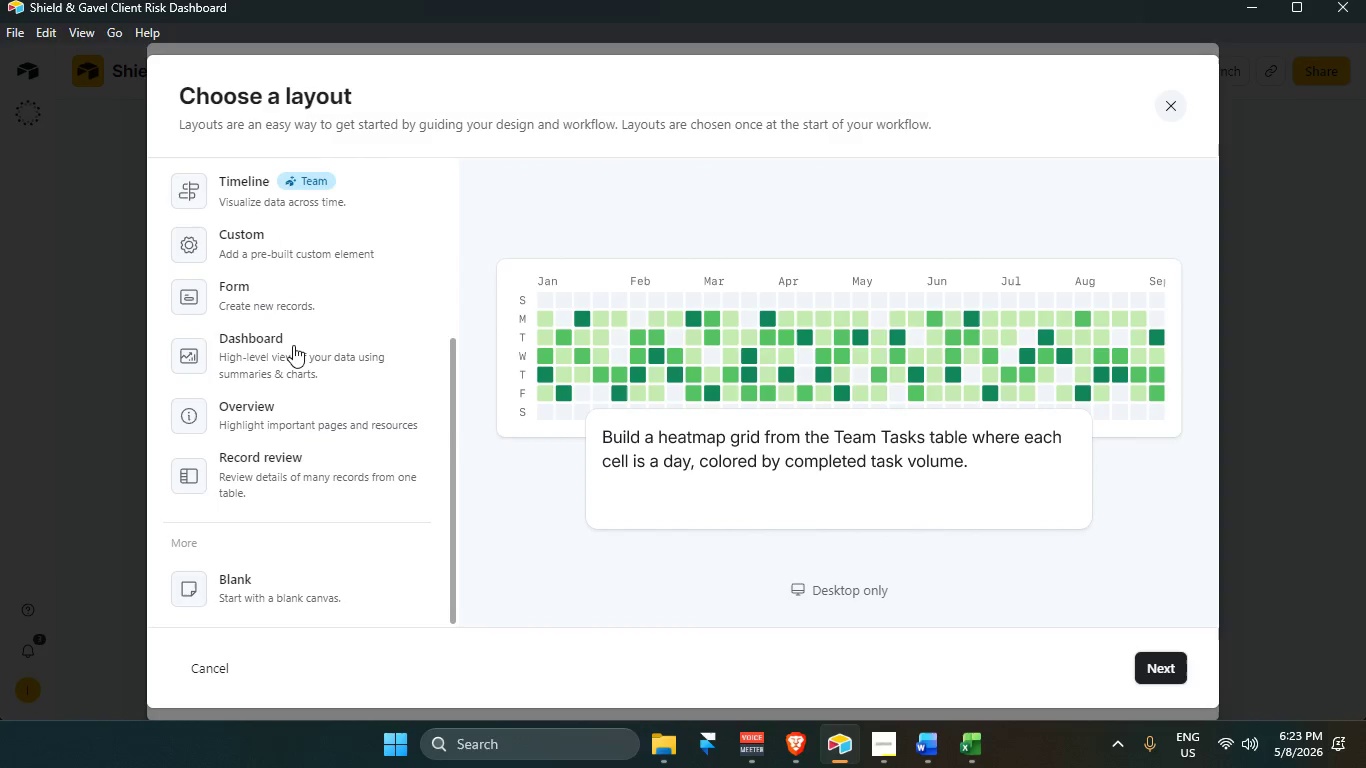 
left_click([293, 342])
 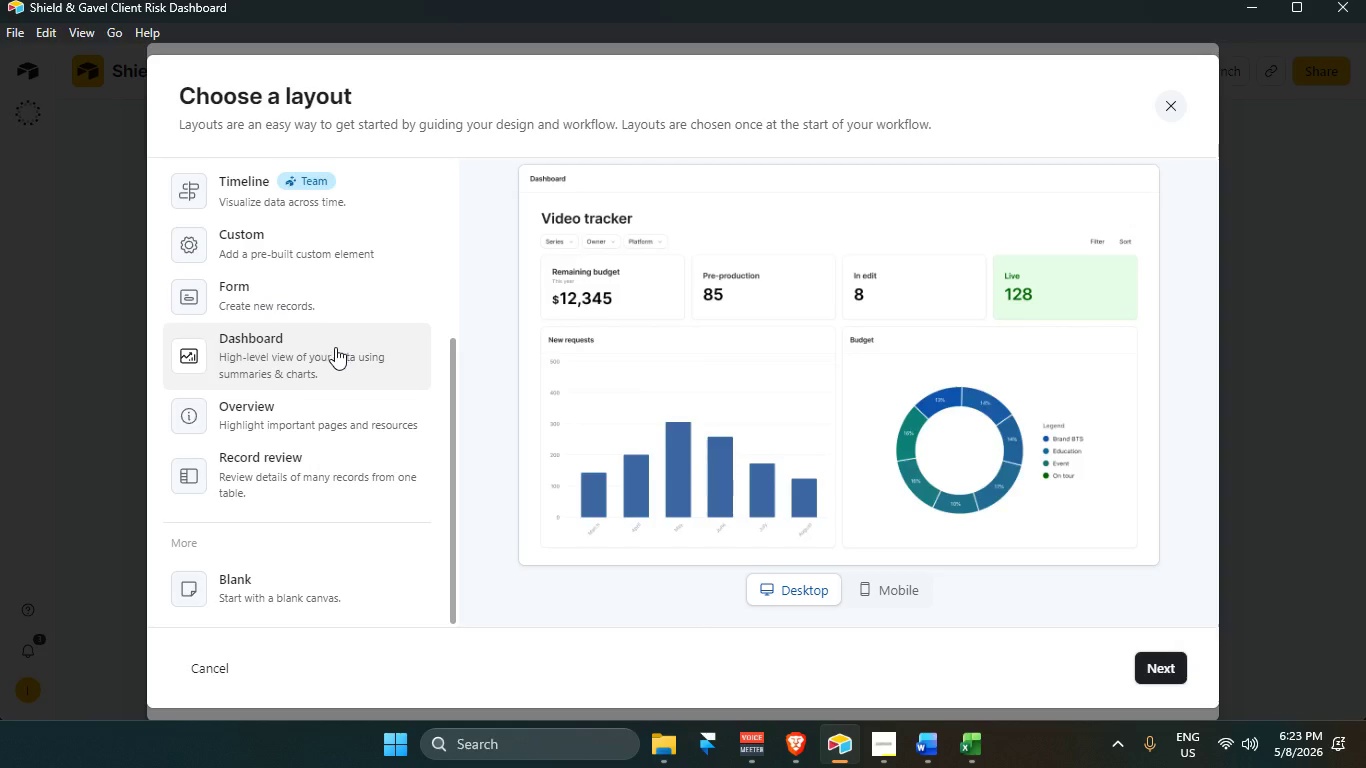 
scroll: coordinate [328, 524], scroll_direction: down, amount: 6.0
 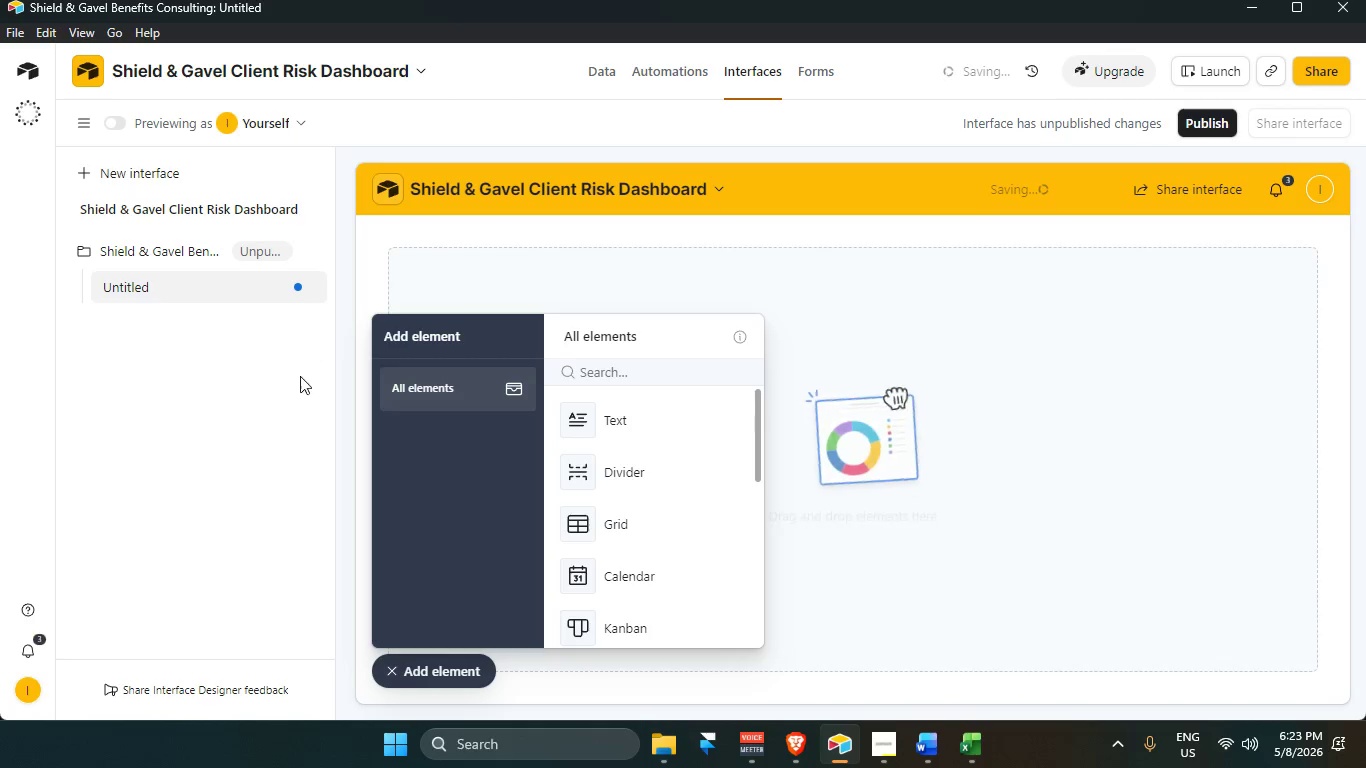 
left_click([462, 675])
 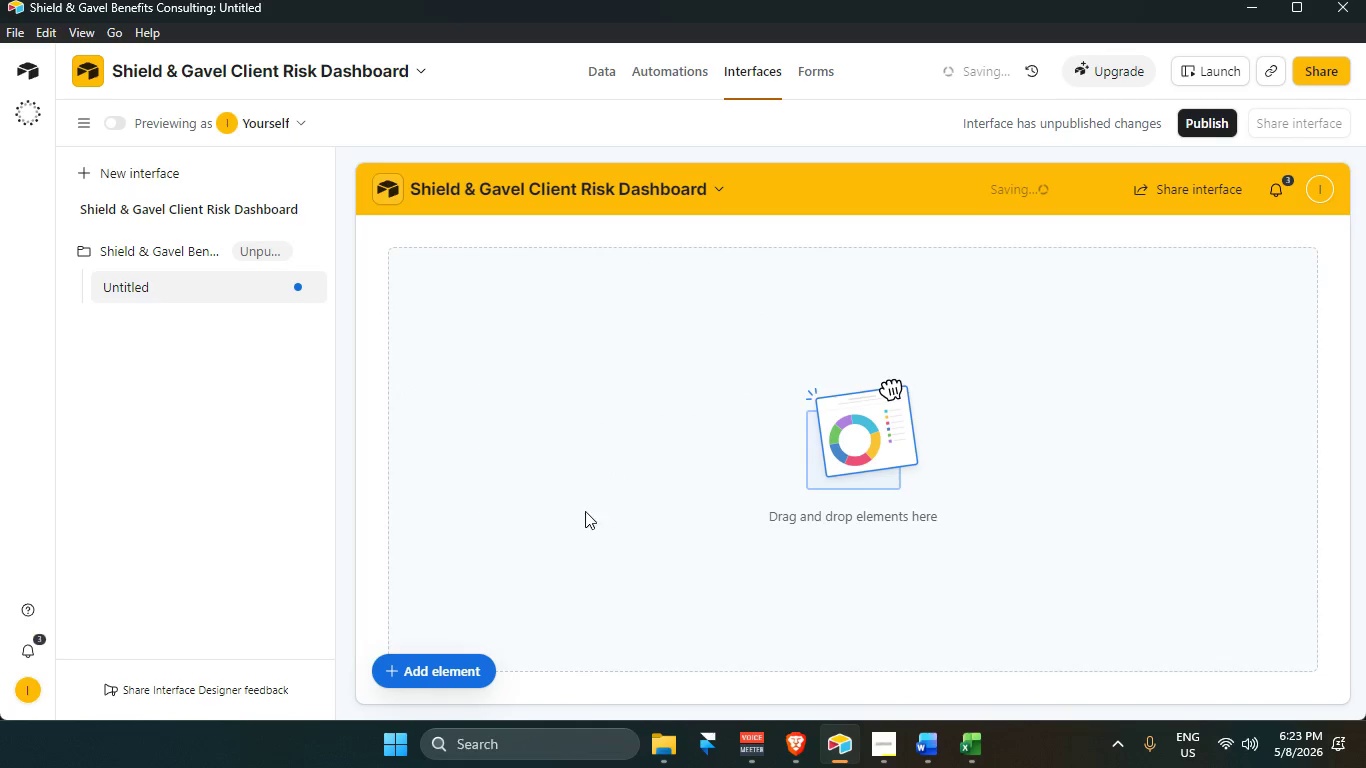 
left_click([437, 666])
 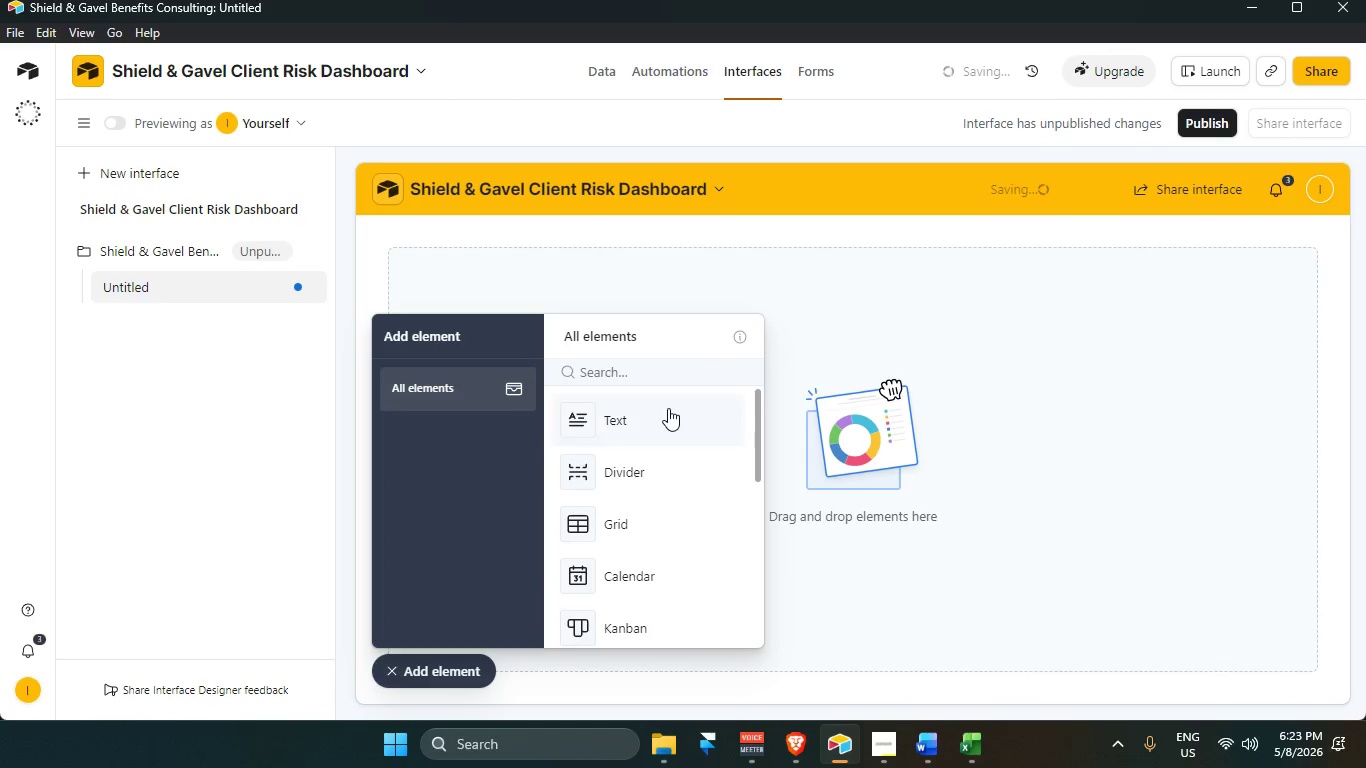 
left_click([665, 408])
 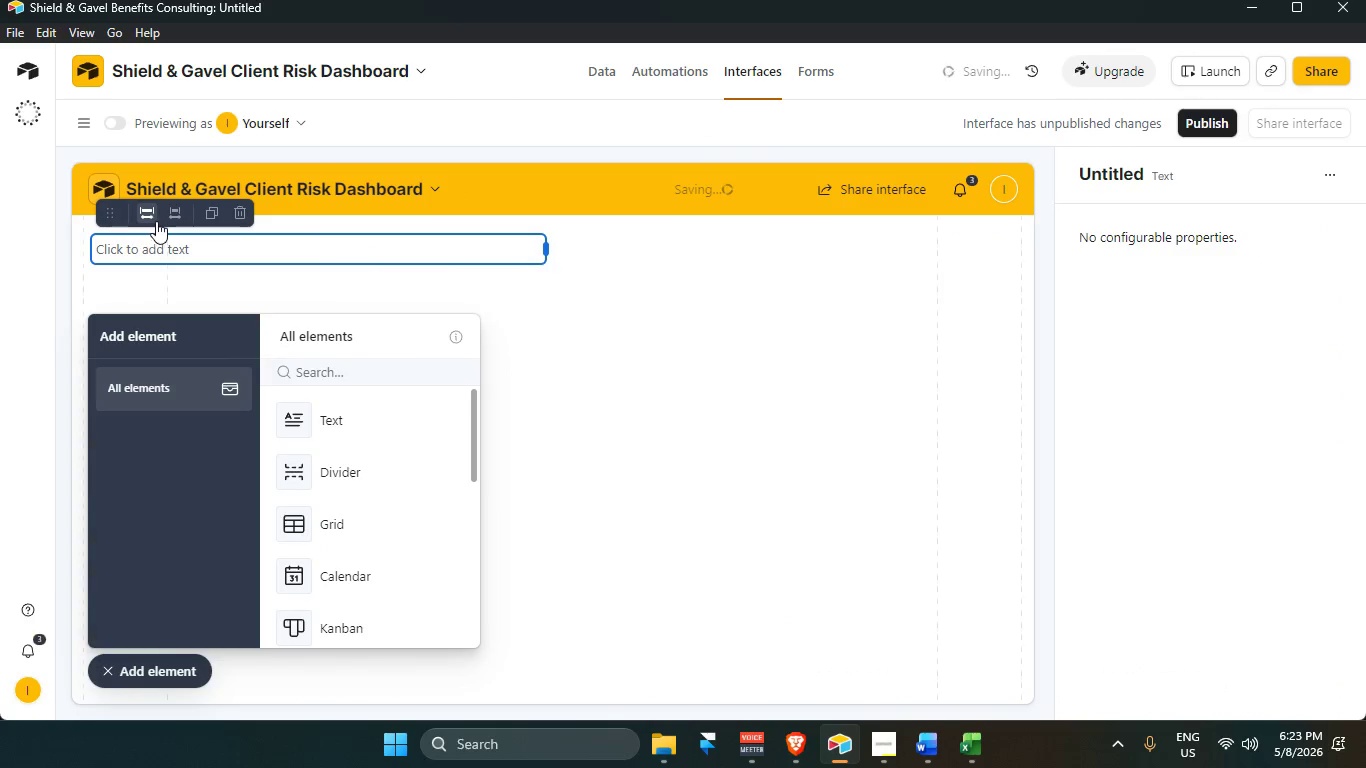 
scroll: coordinate [667, 408], scroll_direction: up, amount: 2.0
 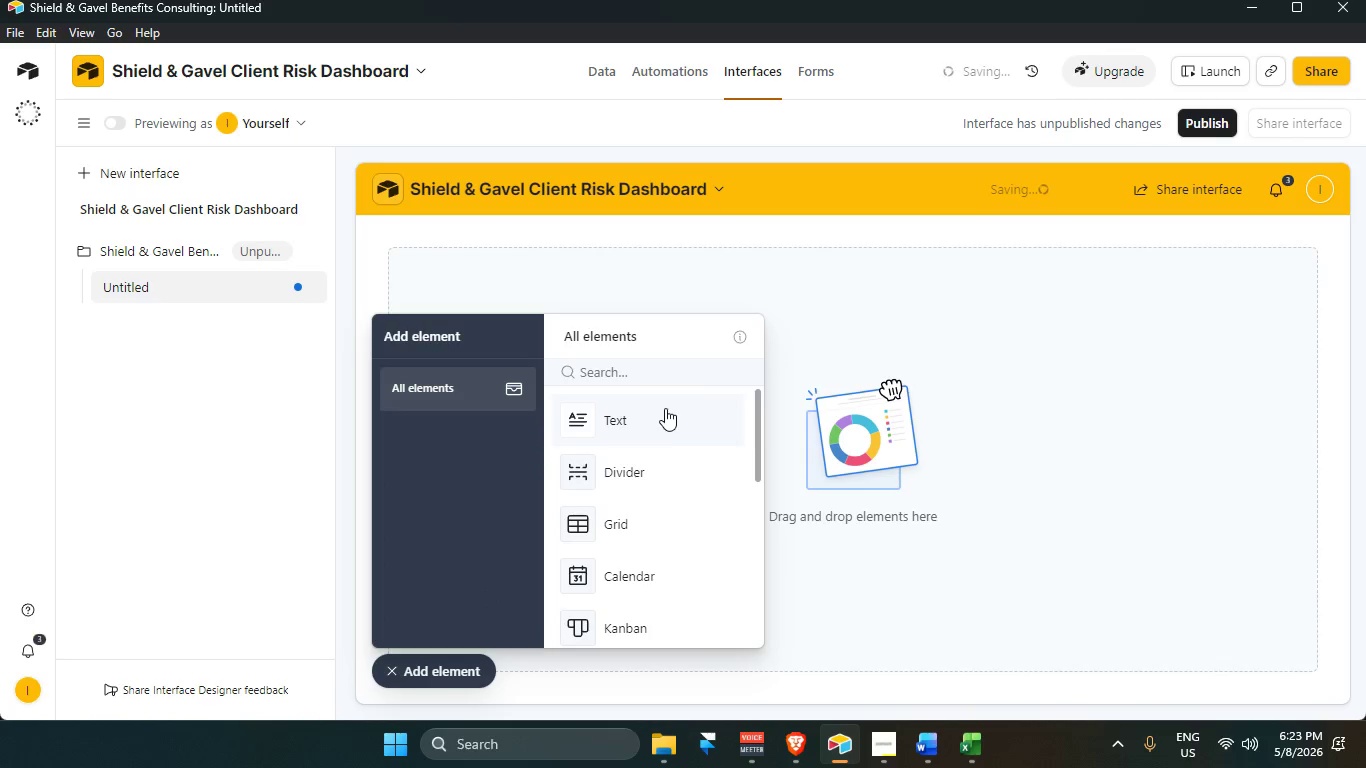 
left_click([173, 214])
 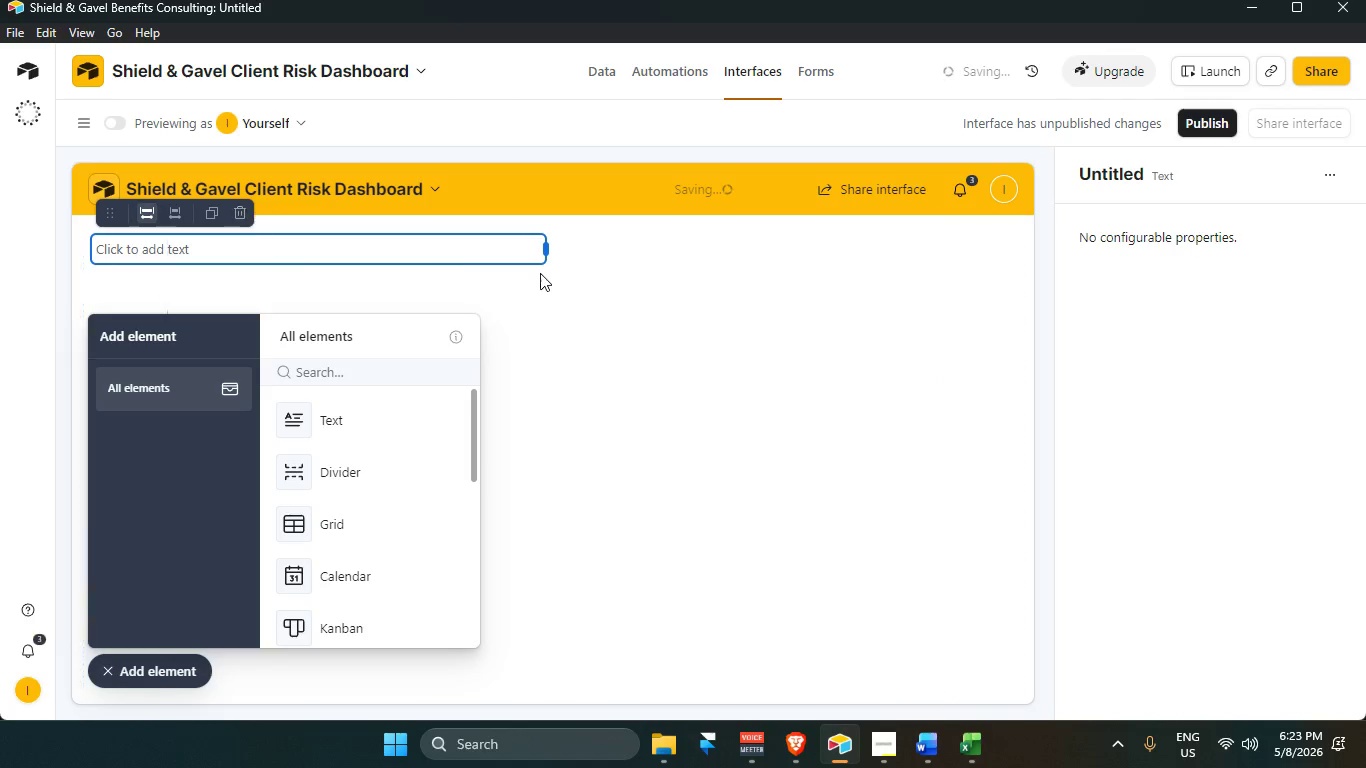 
left_click_drag(start_coordinate=[547, 252], to_coordinate=[1009, 257])
 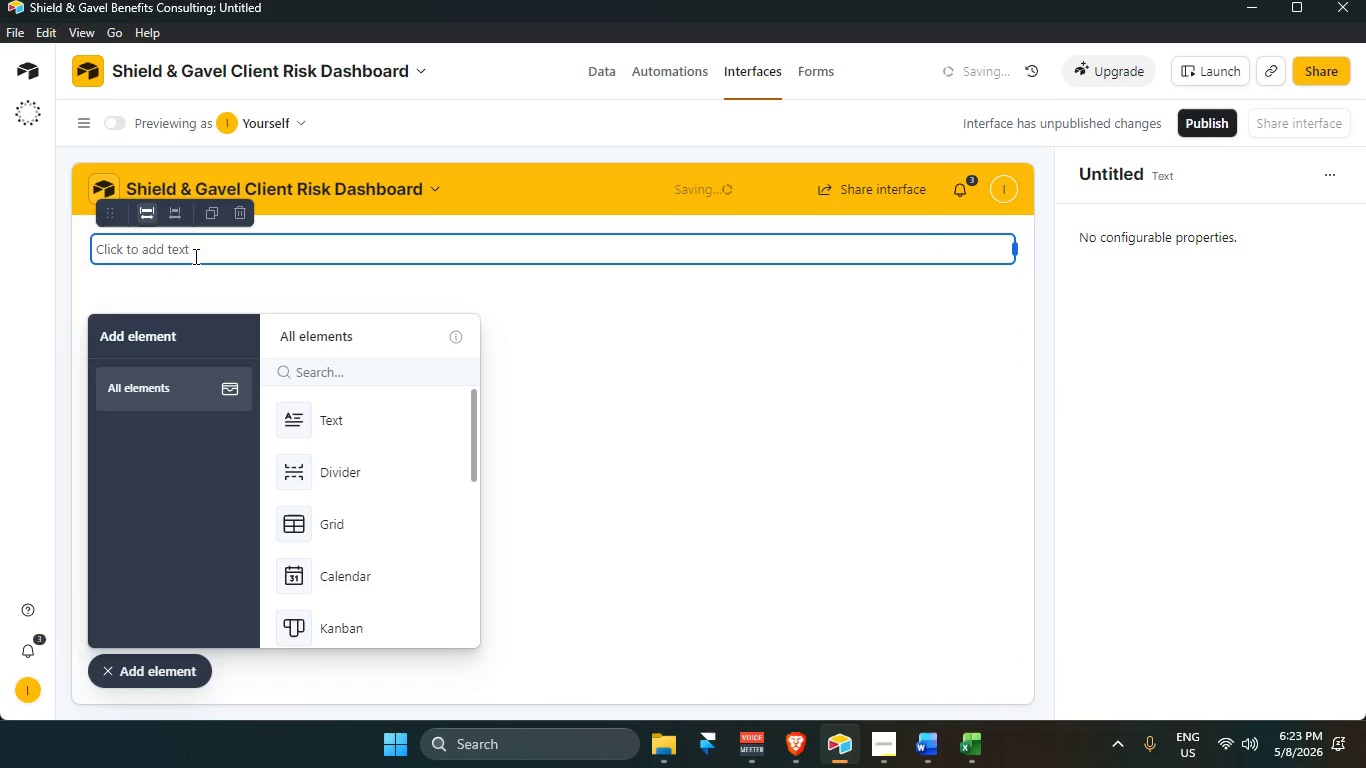 
left_click([177, 249])
 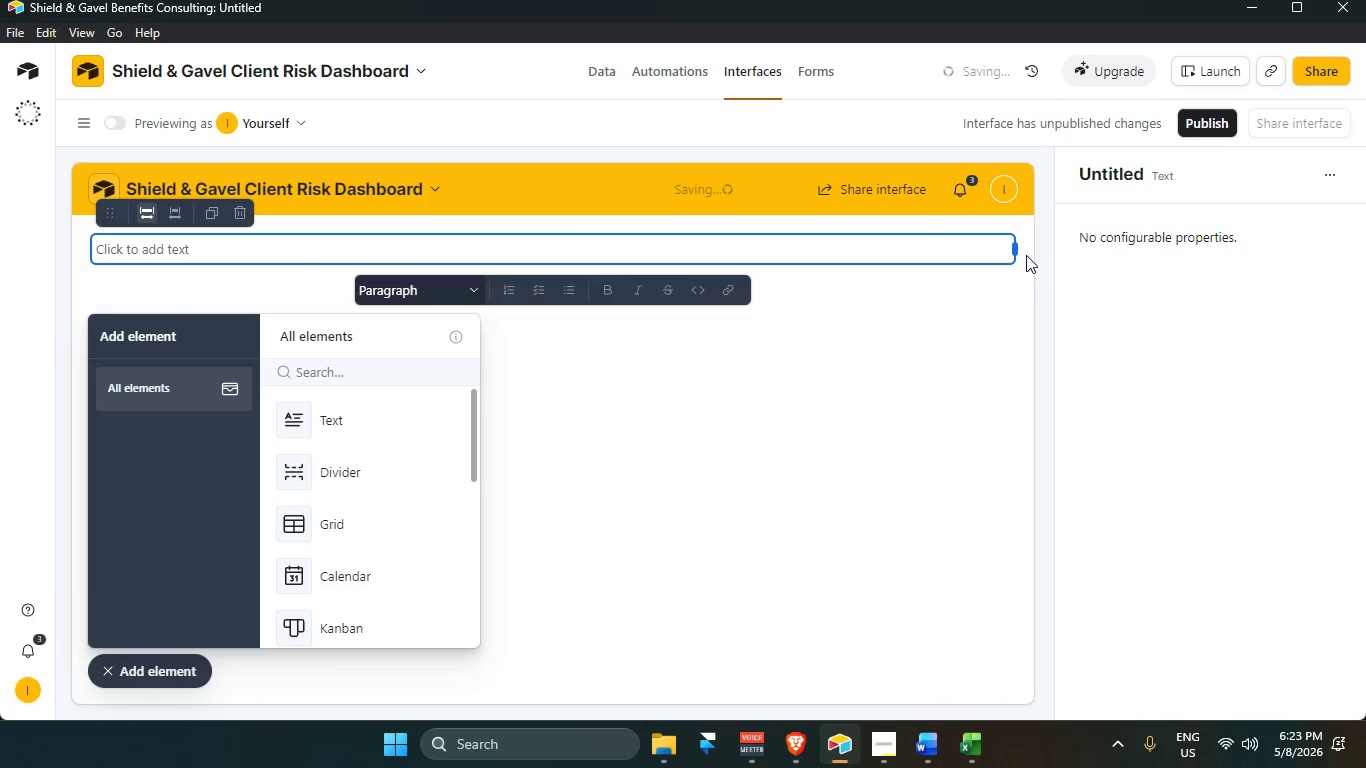 
left_click_drag(start_coordinate=[1017, 251], to_coordinate=[623, 263])
 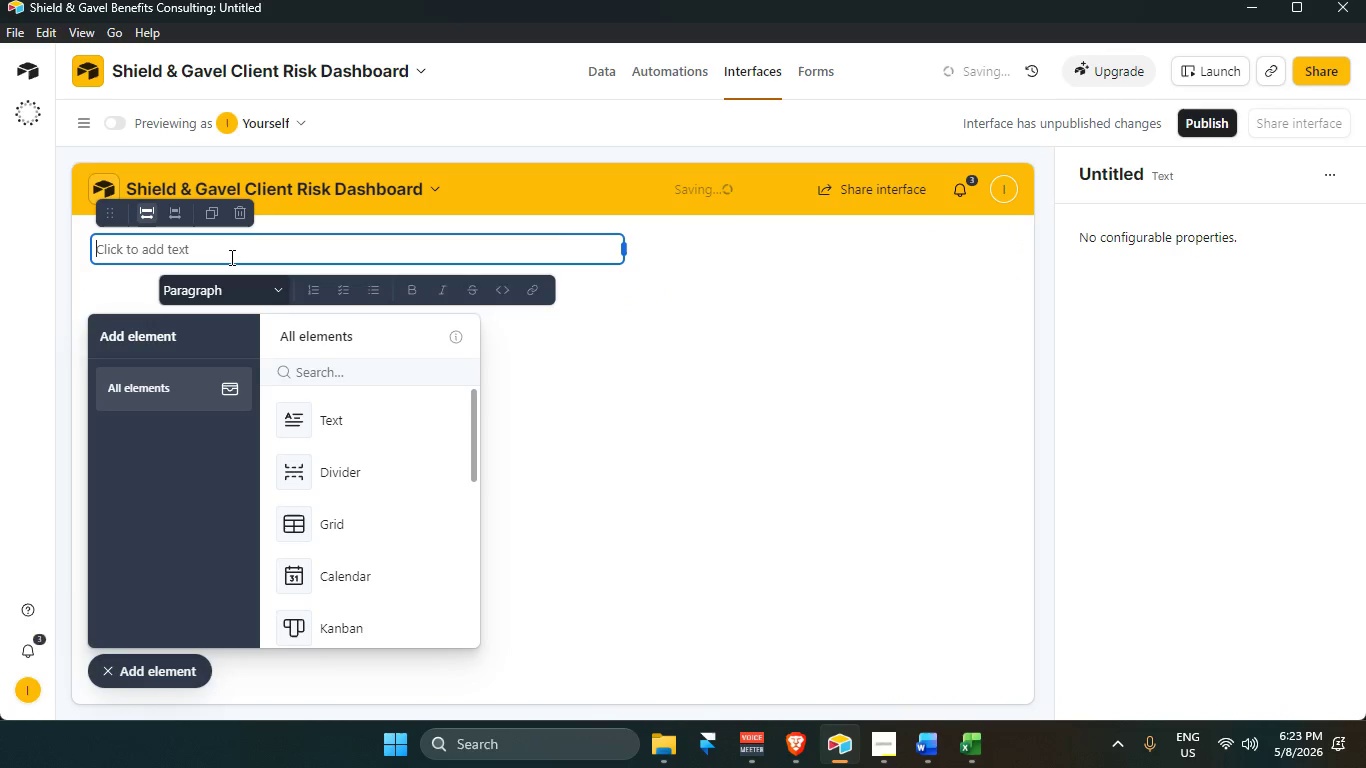 
type(Client Risk dashboard)
 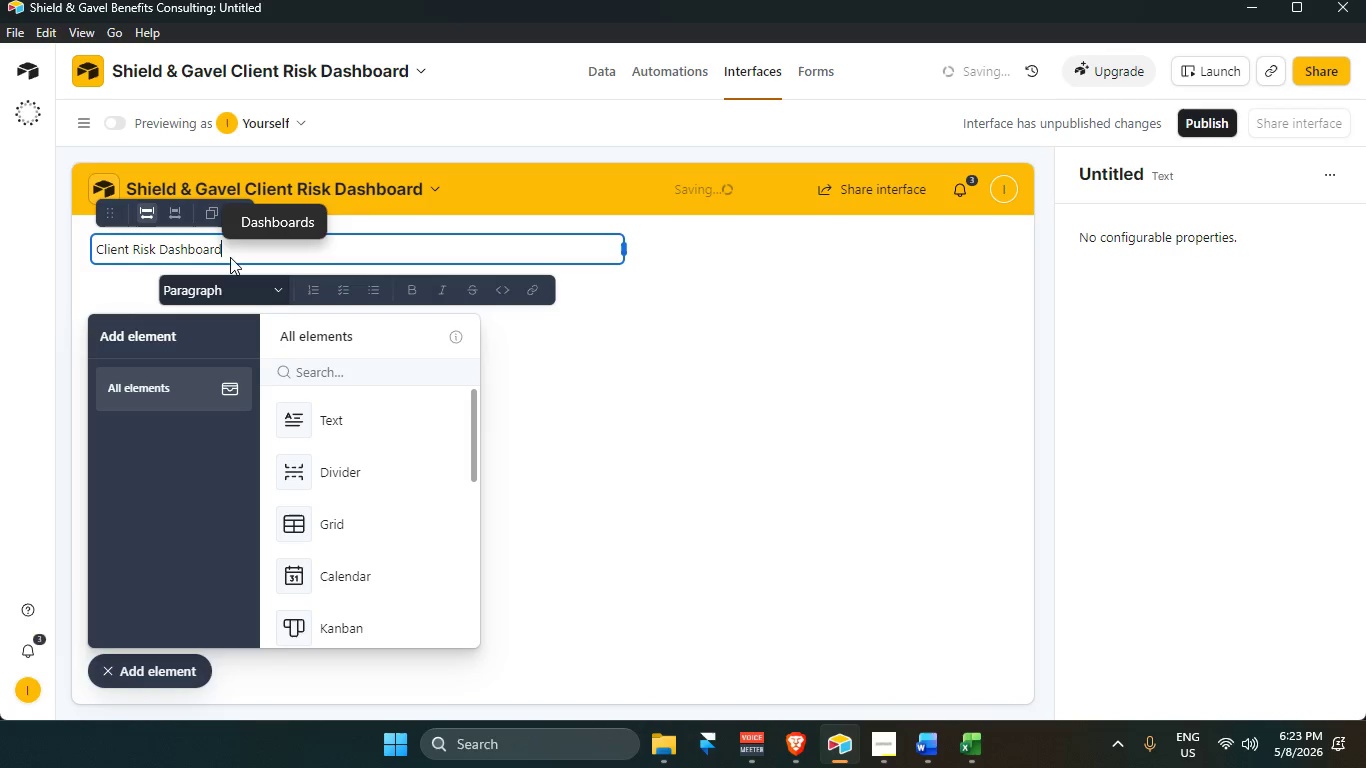 
left_click([277, 288])
 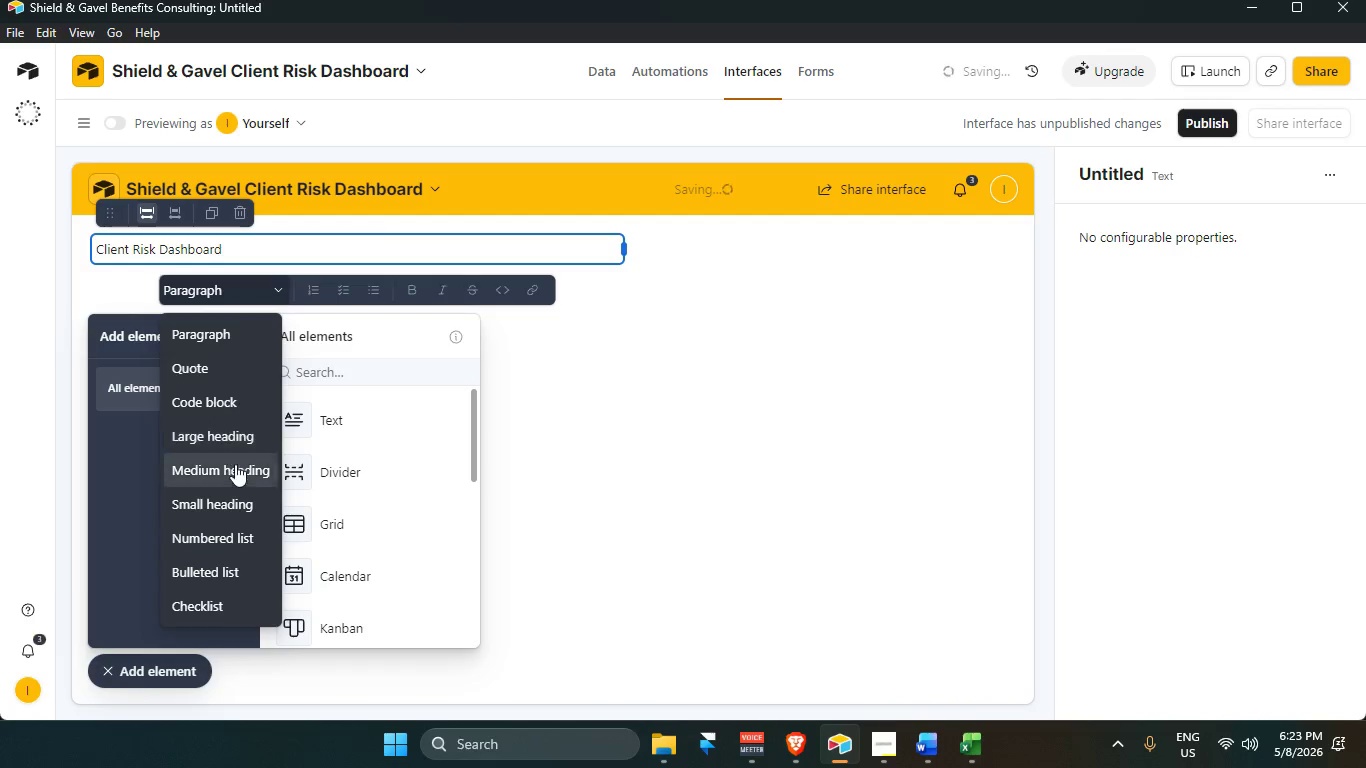 
left_click([232, 436])
 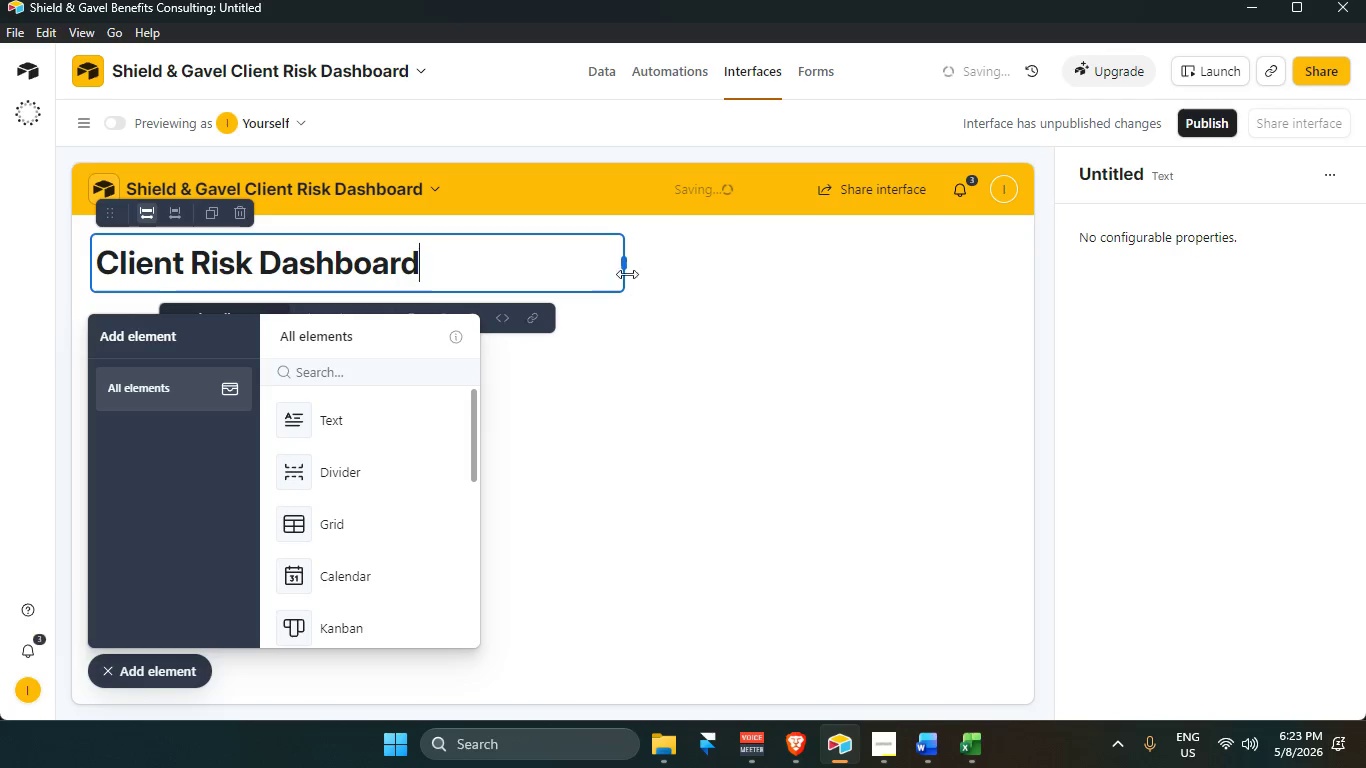 
left_click_drag(start_coordinate=[618, 261], to_coordinate=[630, 273])
 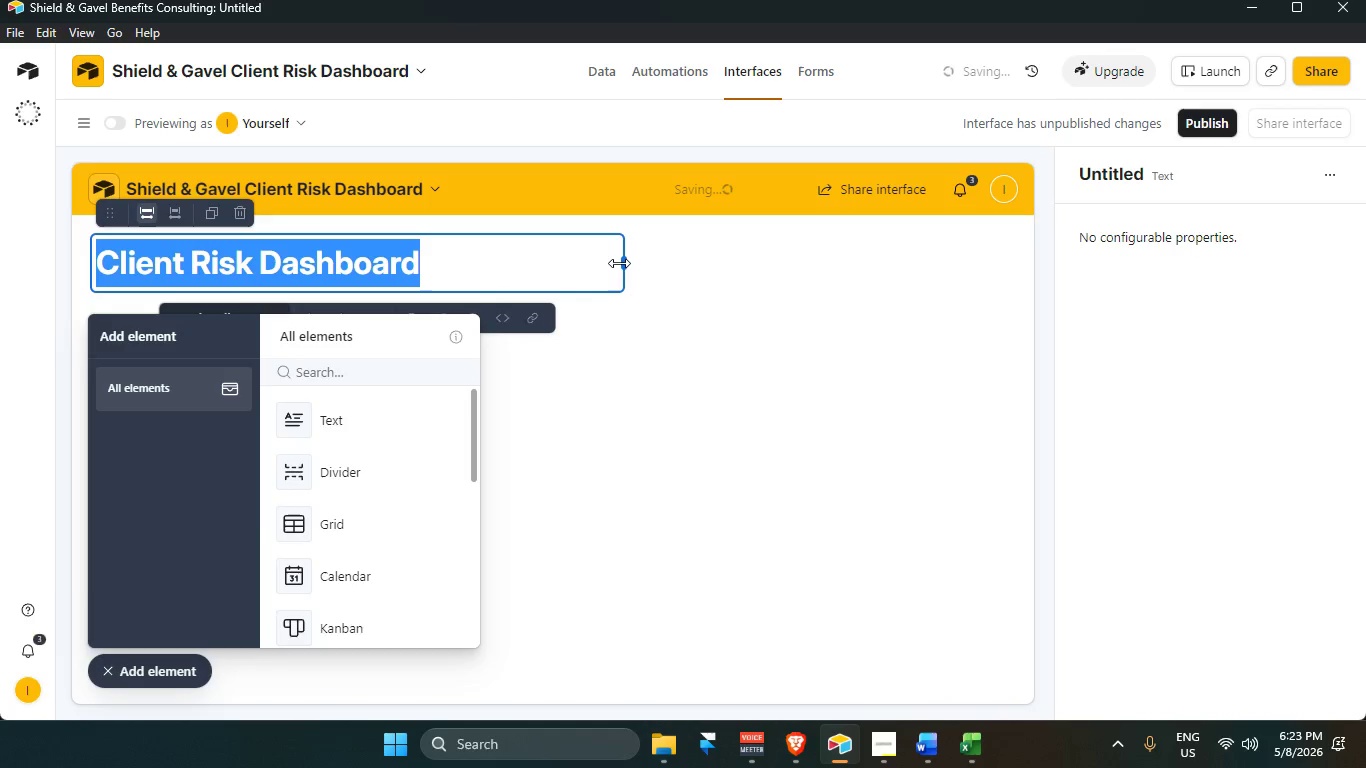 
left_click([619, 263])
 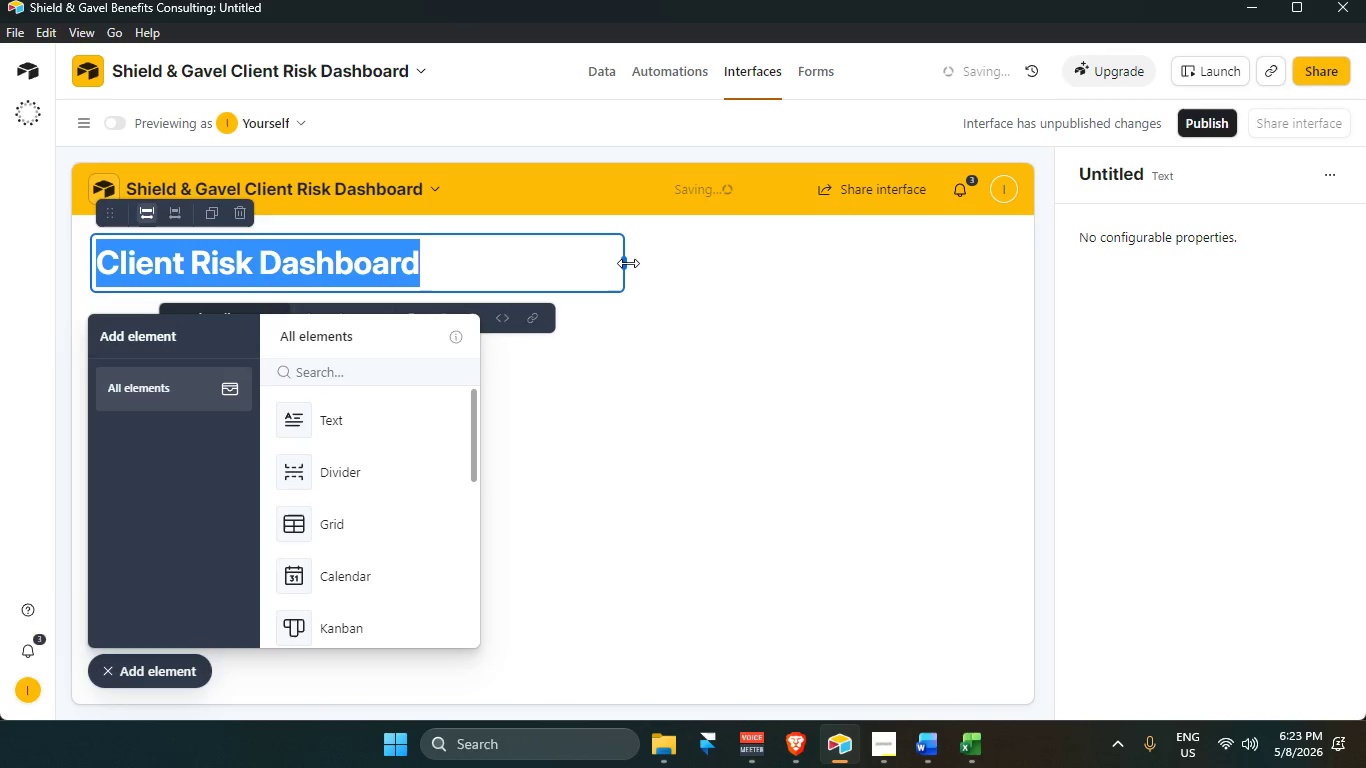 
left_click_drag(start_coordinate=[628, 263], to_coordinate=[465, 269])
 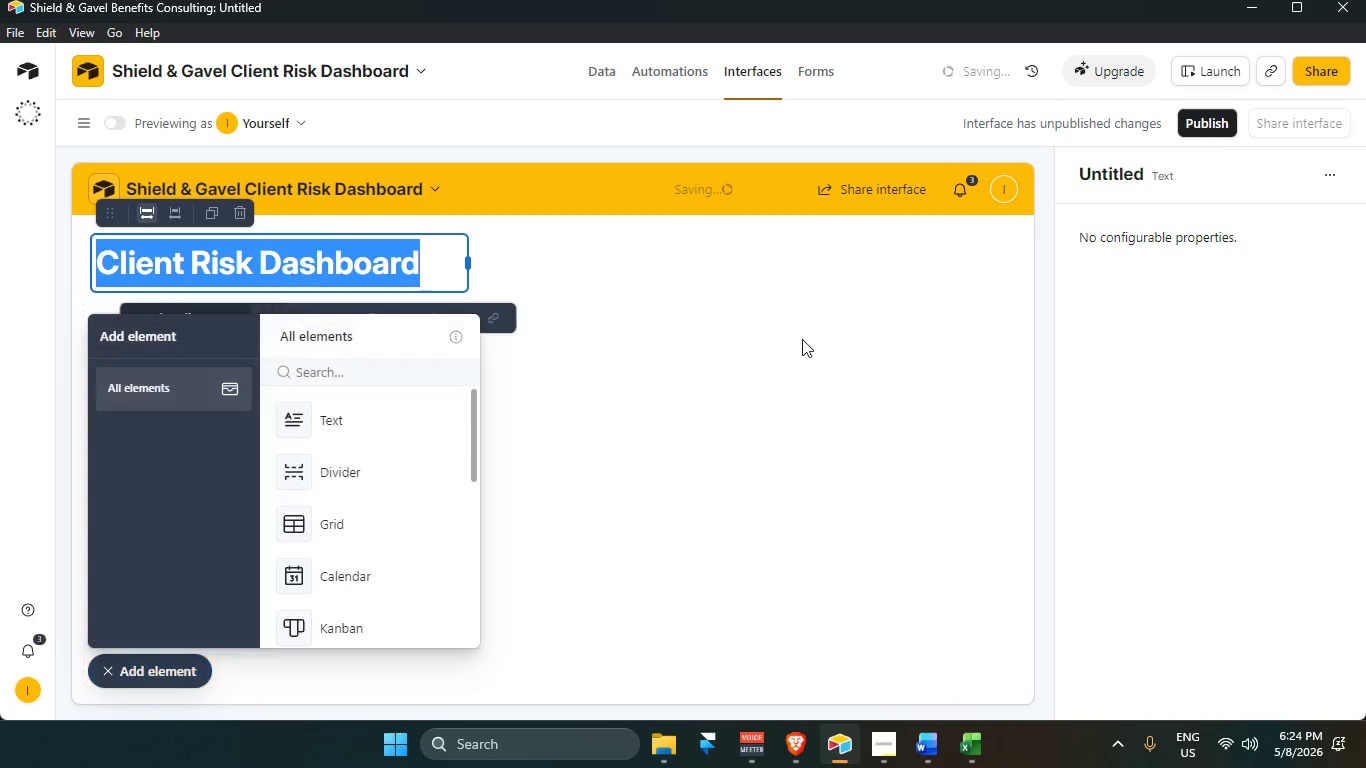 
left_click([805, 340])
 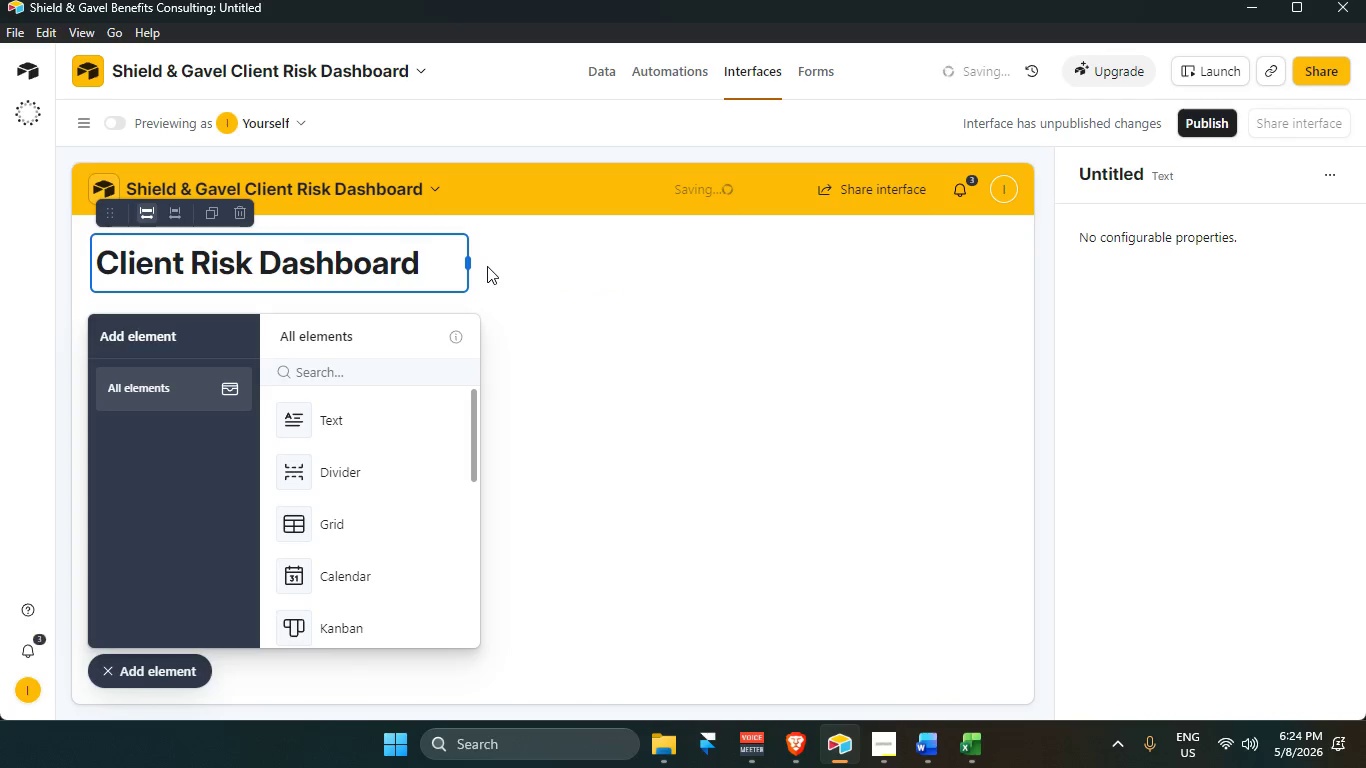 
left_click_drag(start_coordinate=[465, 259], to_coordinate=[605, 271])
 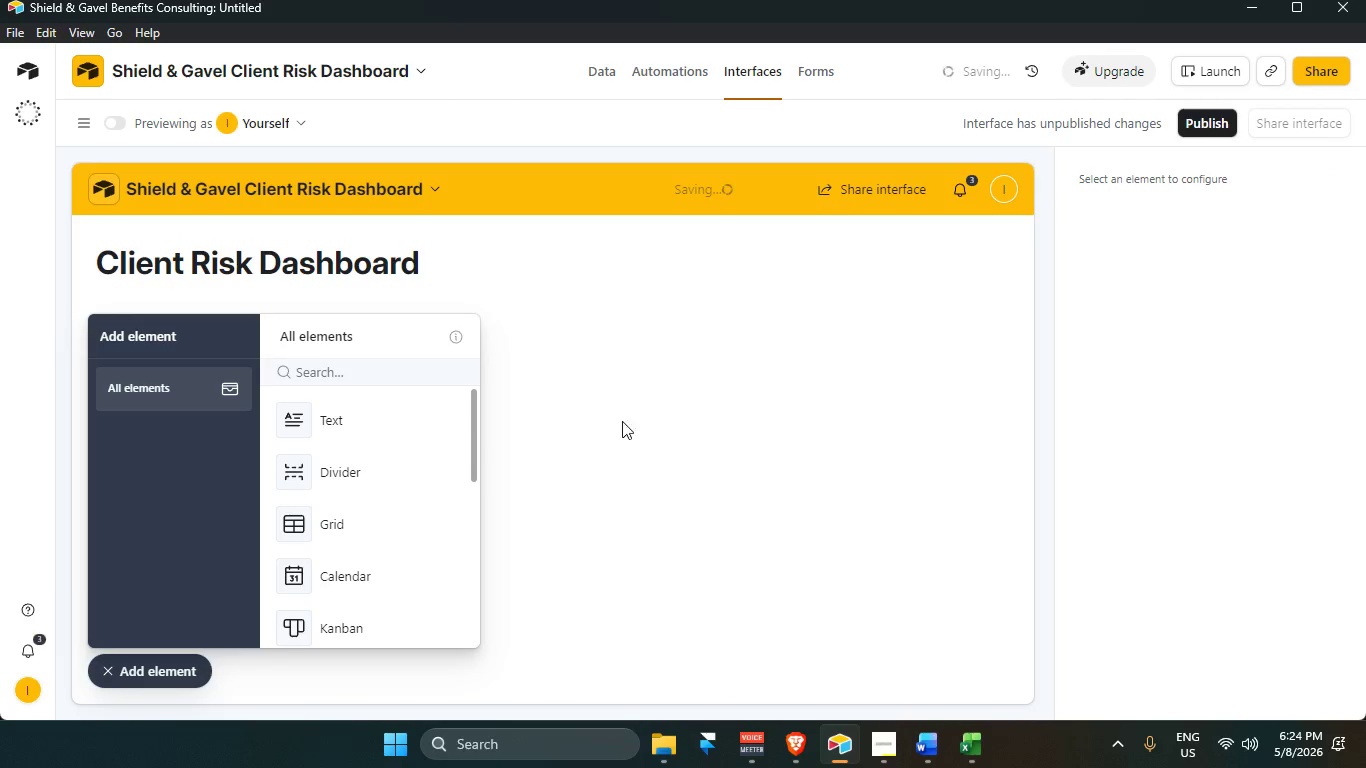 
left_click([557, 255])
 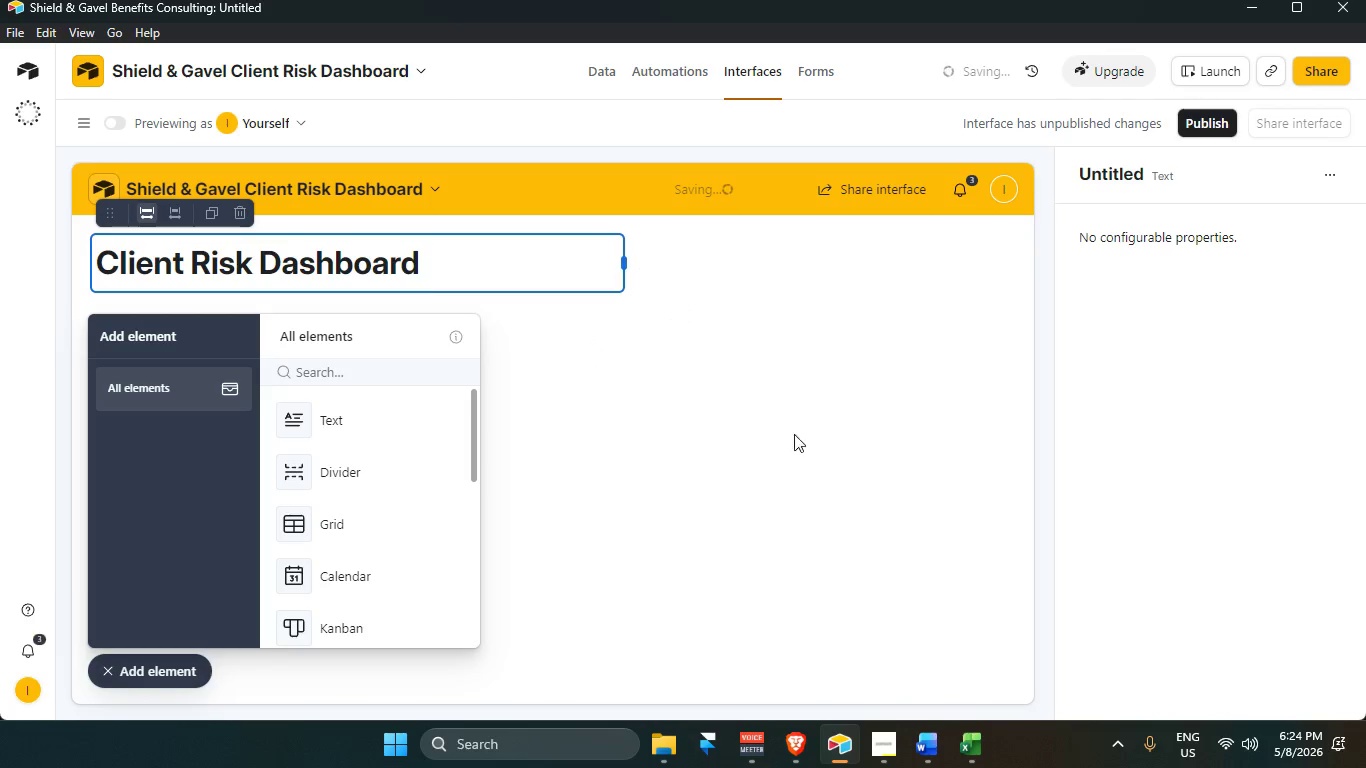 
left_click_drag(start_coordinate=[825, 502], to_coordinate=[830, 505])
 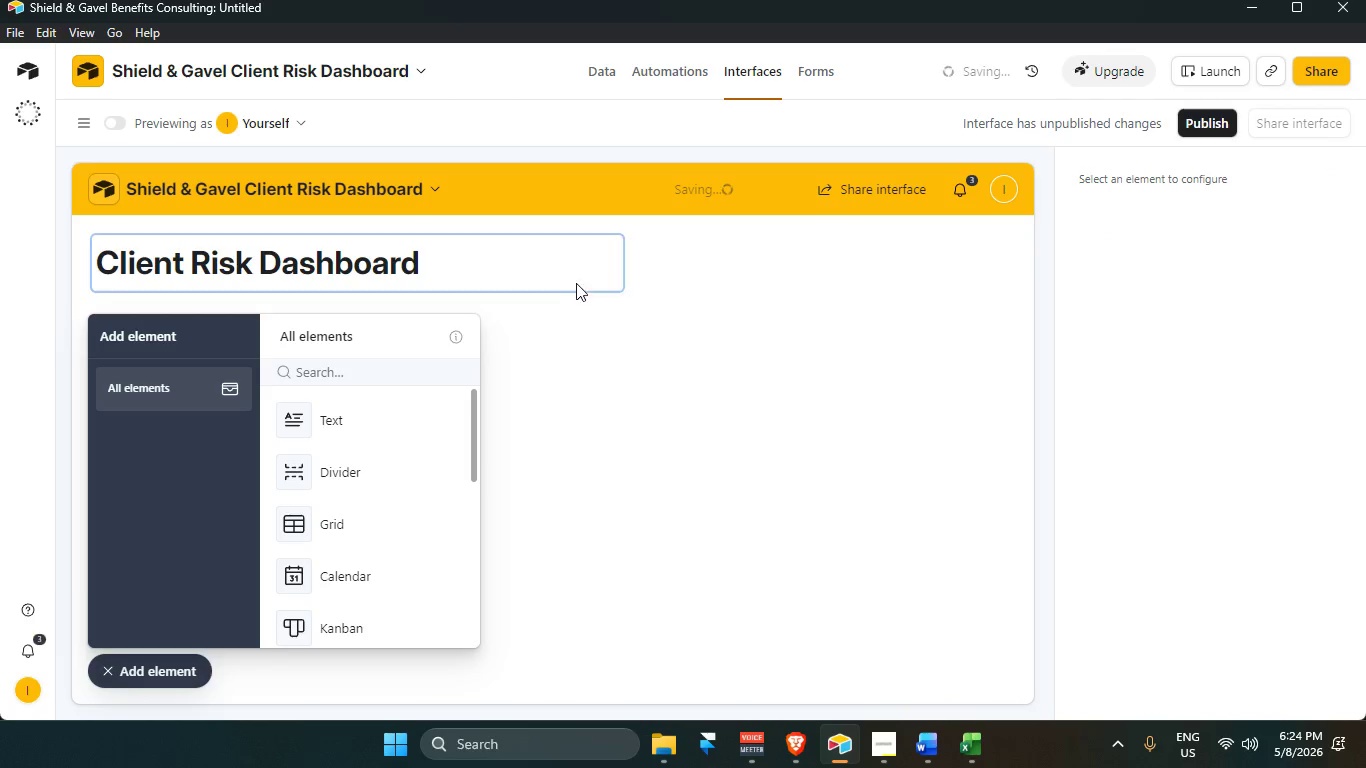 
left_click([552, 273])
 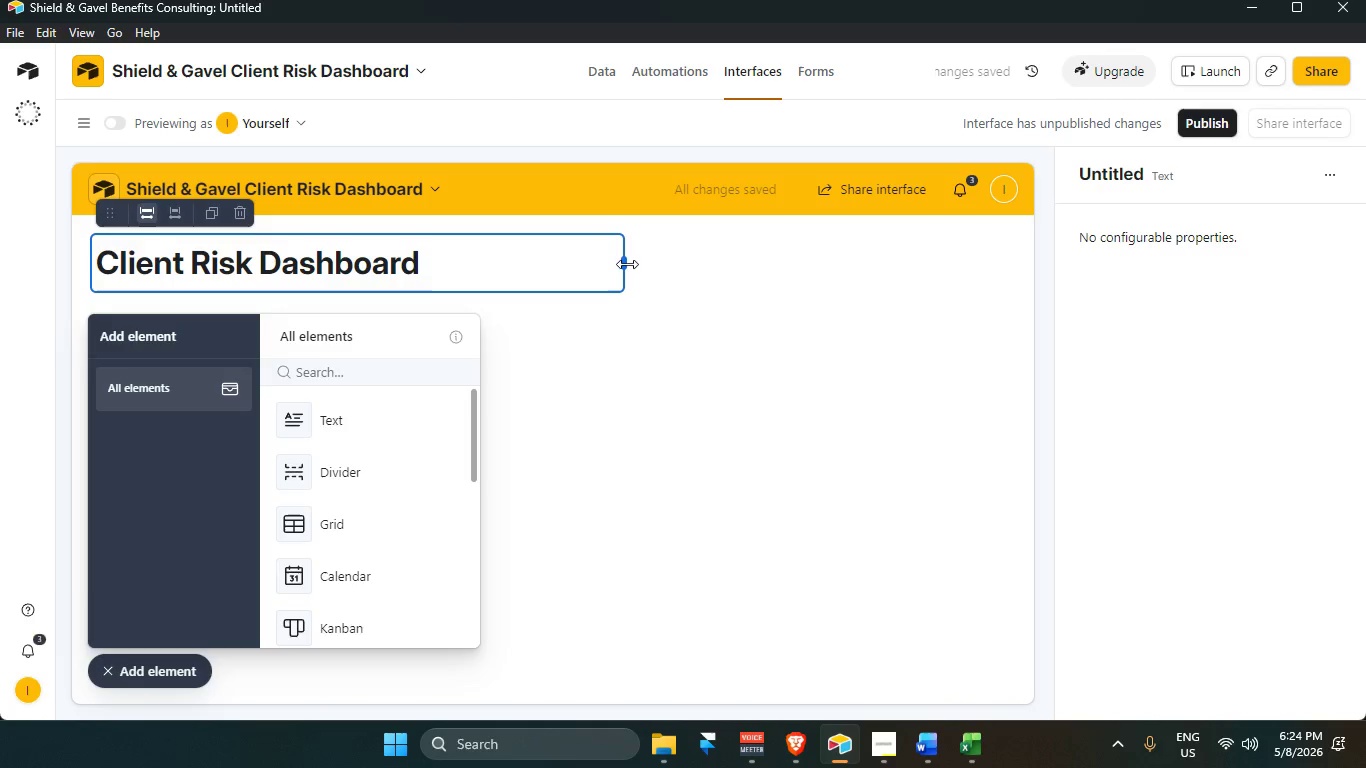 
left_click_drag(start_coordinate=[626, 263], to_coordinate=[575, 264])
 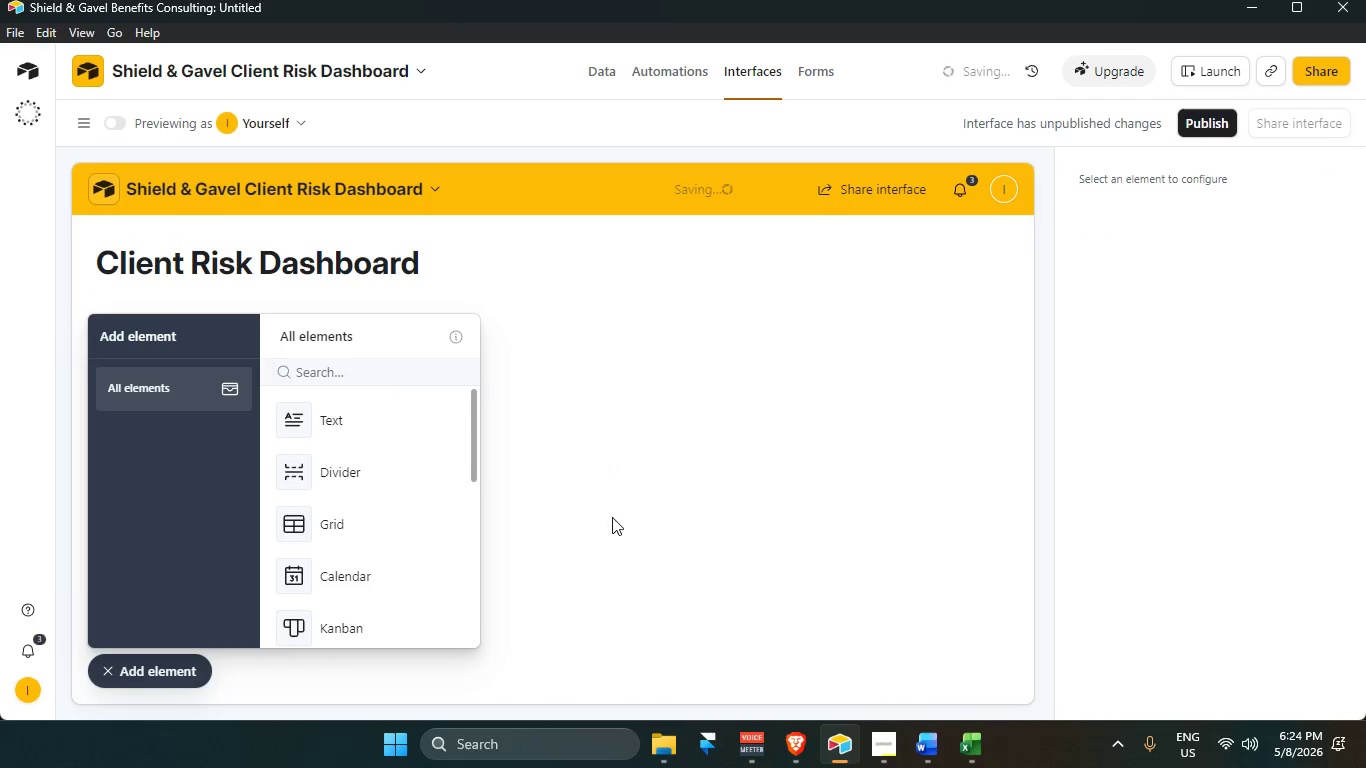 
hold_key(key=ControlLeft, duration=0.66)
scroll: coordinate [622, 419], scroll_direction: down, amount: 1.0
 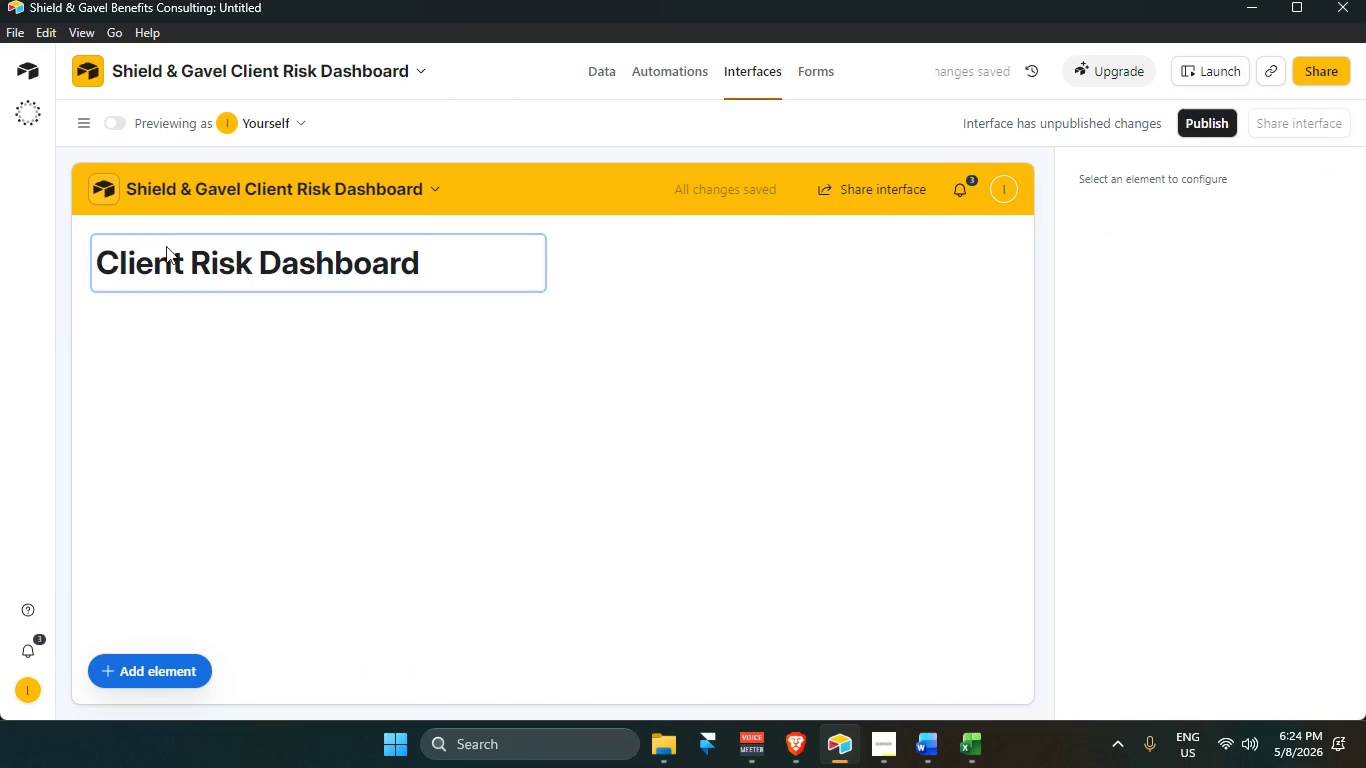 
left_click([78, 127])
 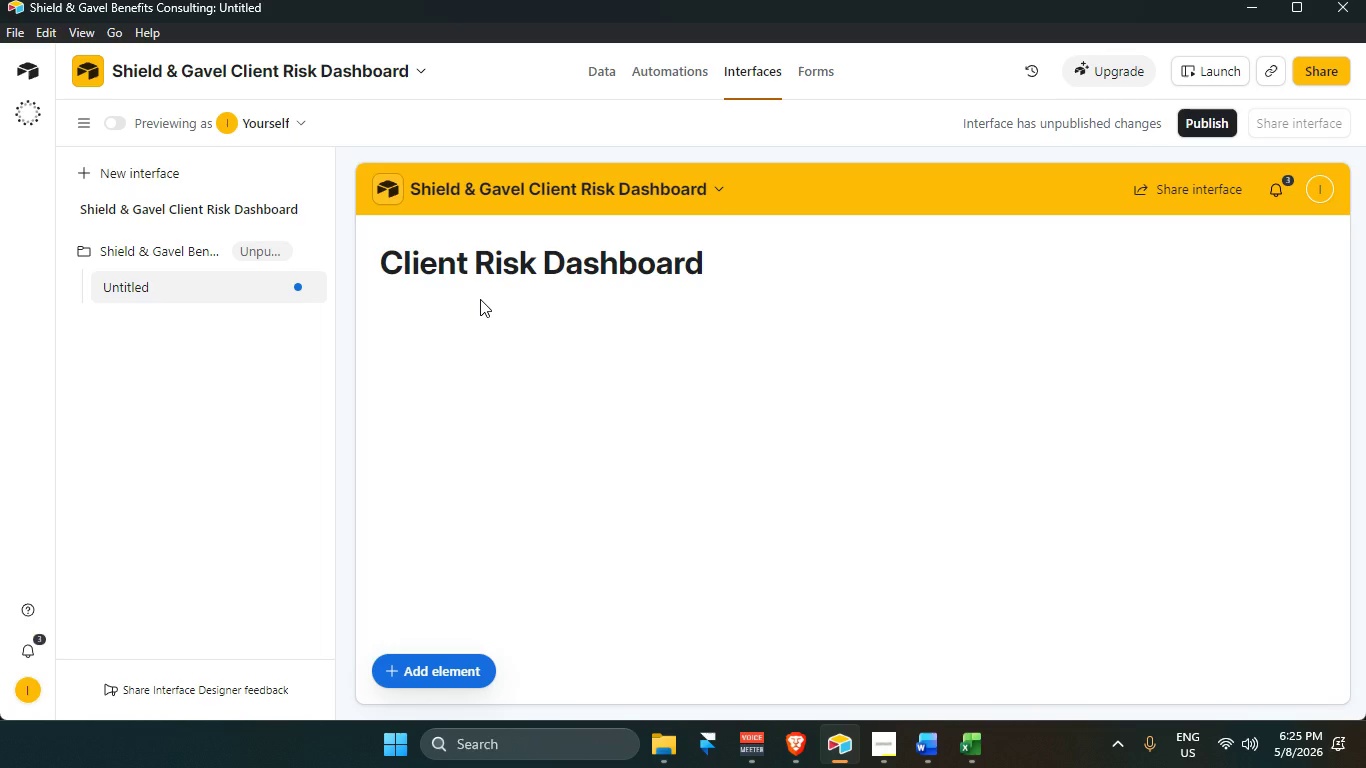 
wait(80.64)
 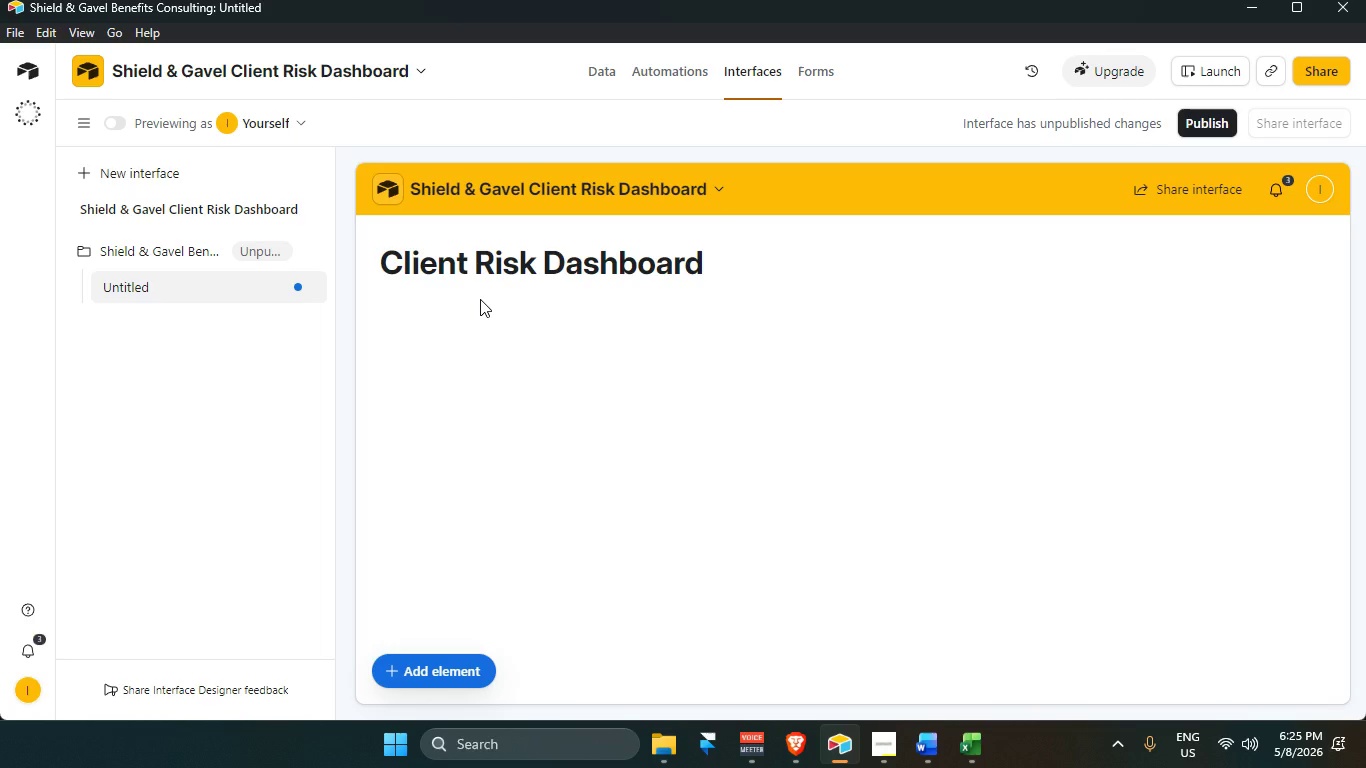 
left_click([713, 263])
 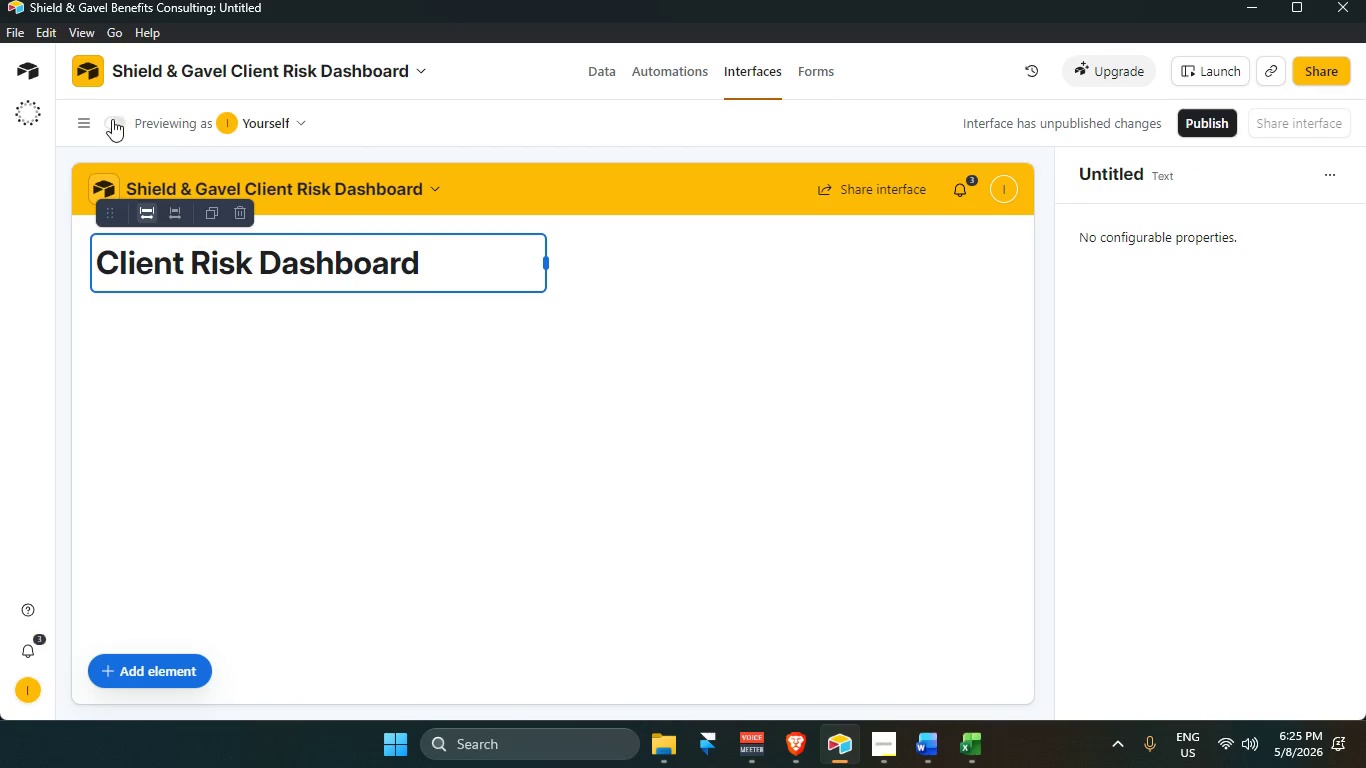 
left_click([85, 112])
 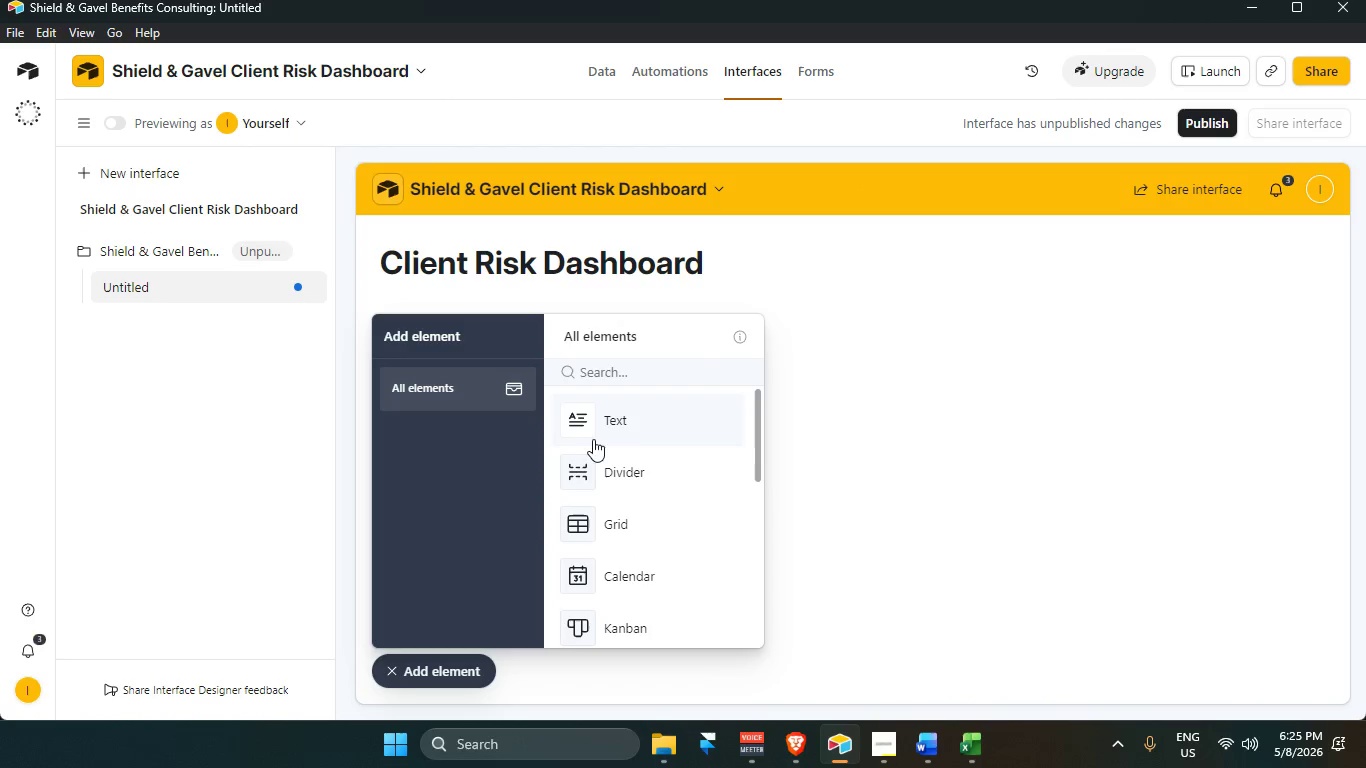 
scroll: coordinate [632, 445], scroll_direction: up, amount: 1.0
 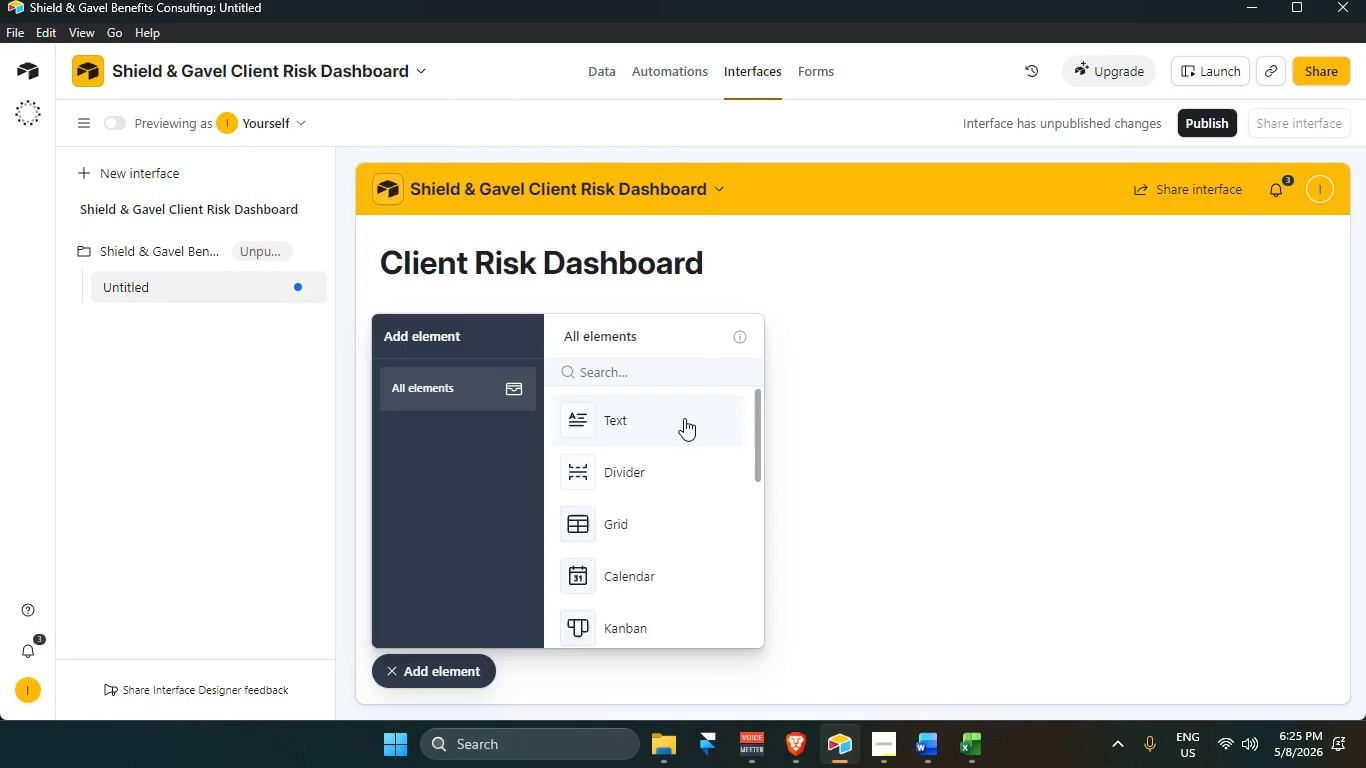 
left_click([684, 418])
 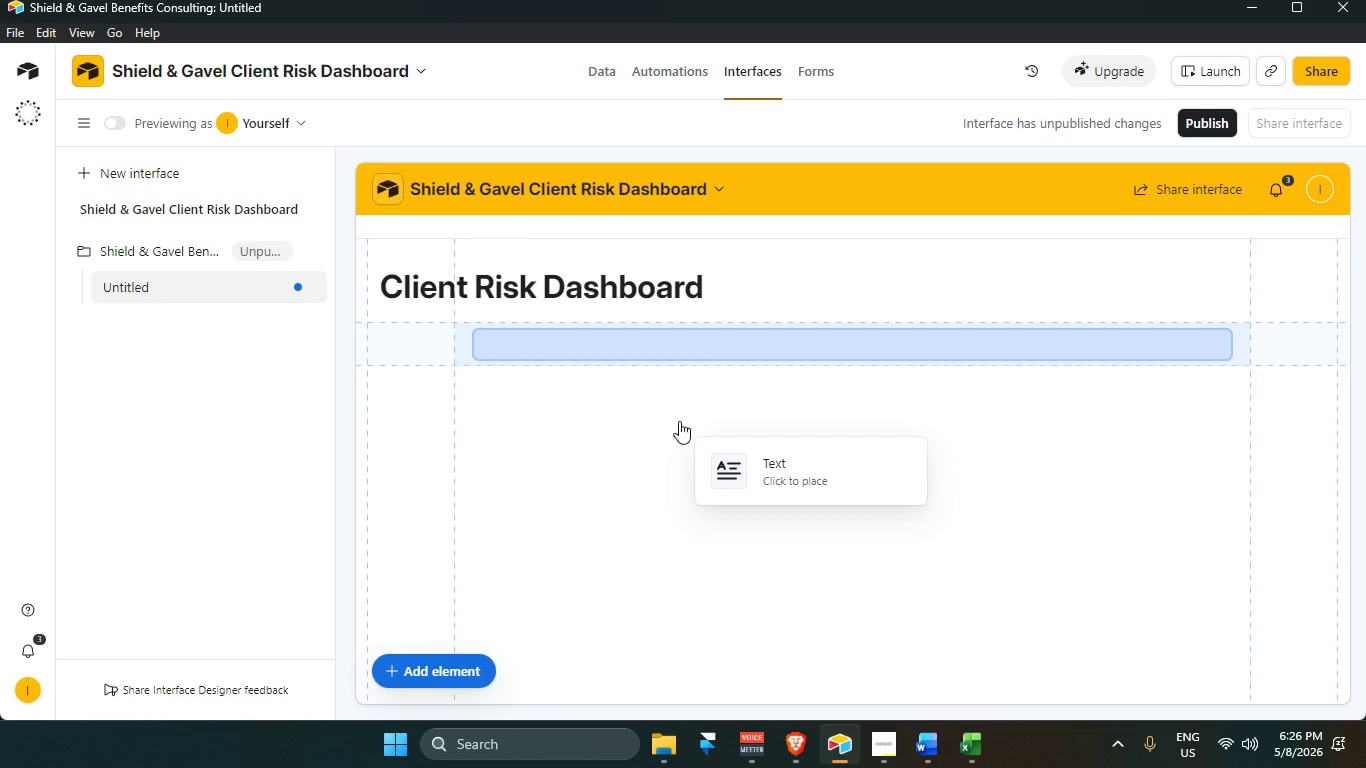 
wait(35.14)
 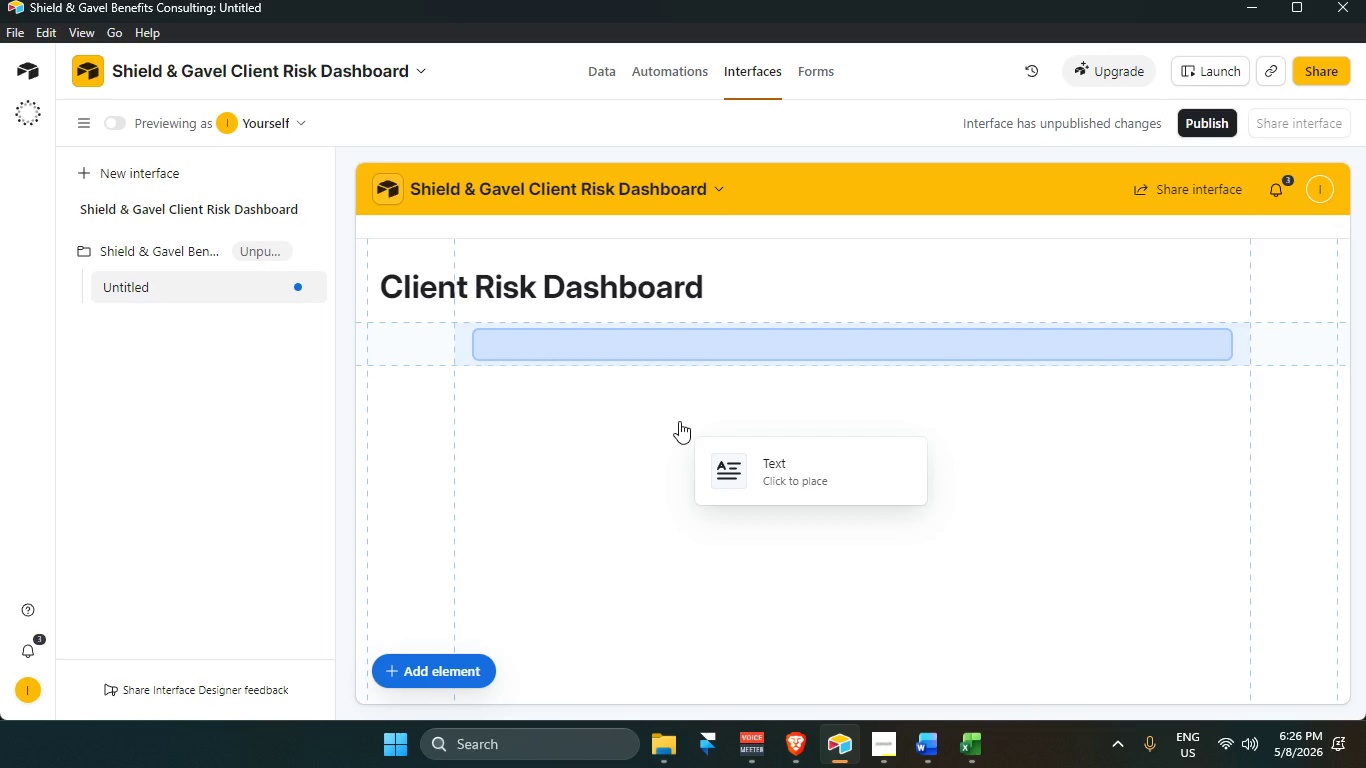 
left_click([417, 345])
 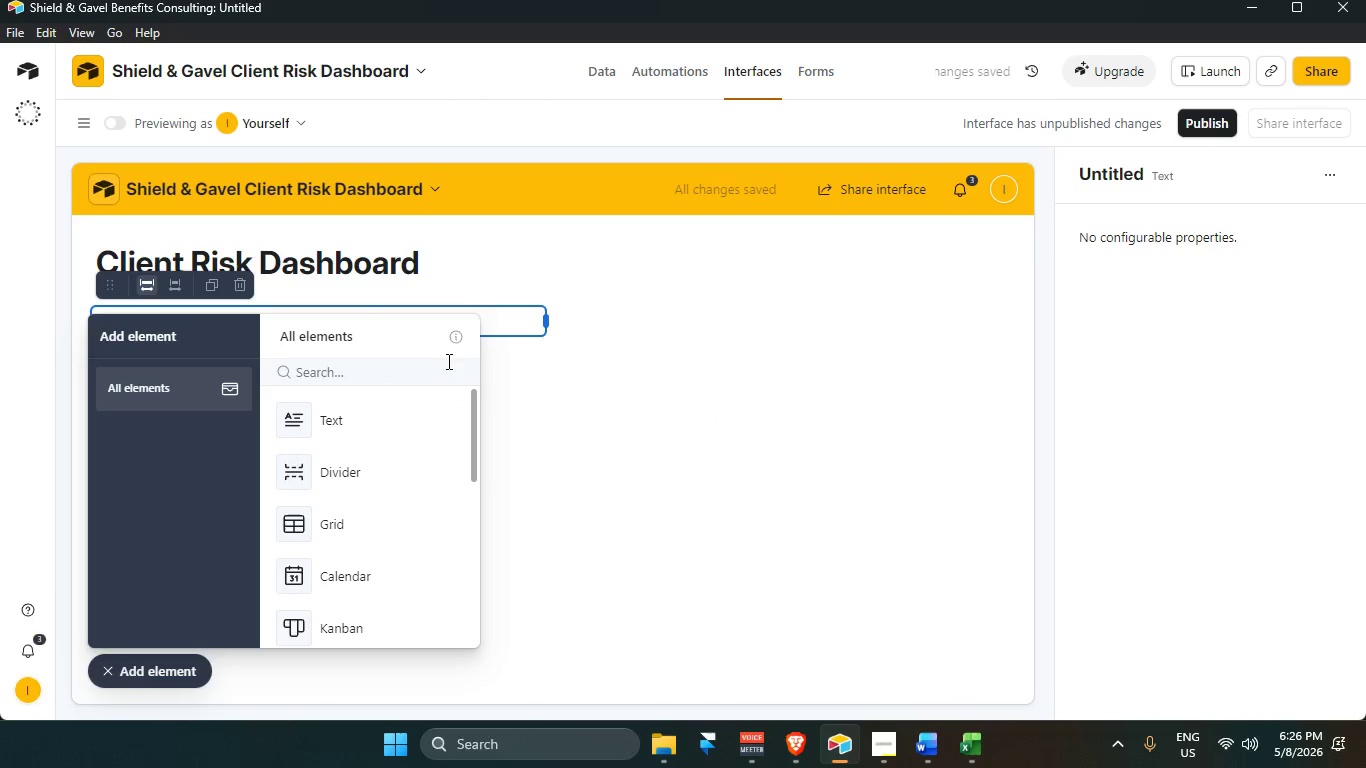 
left_click_drag(start_coordinate=[549, 324], to_coordinate=[1004, 345])
 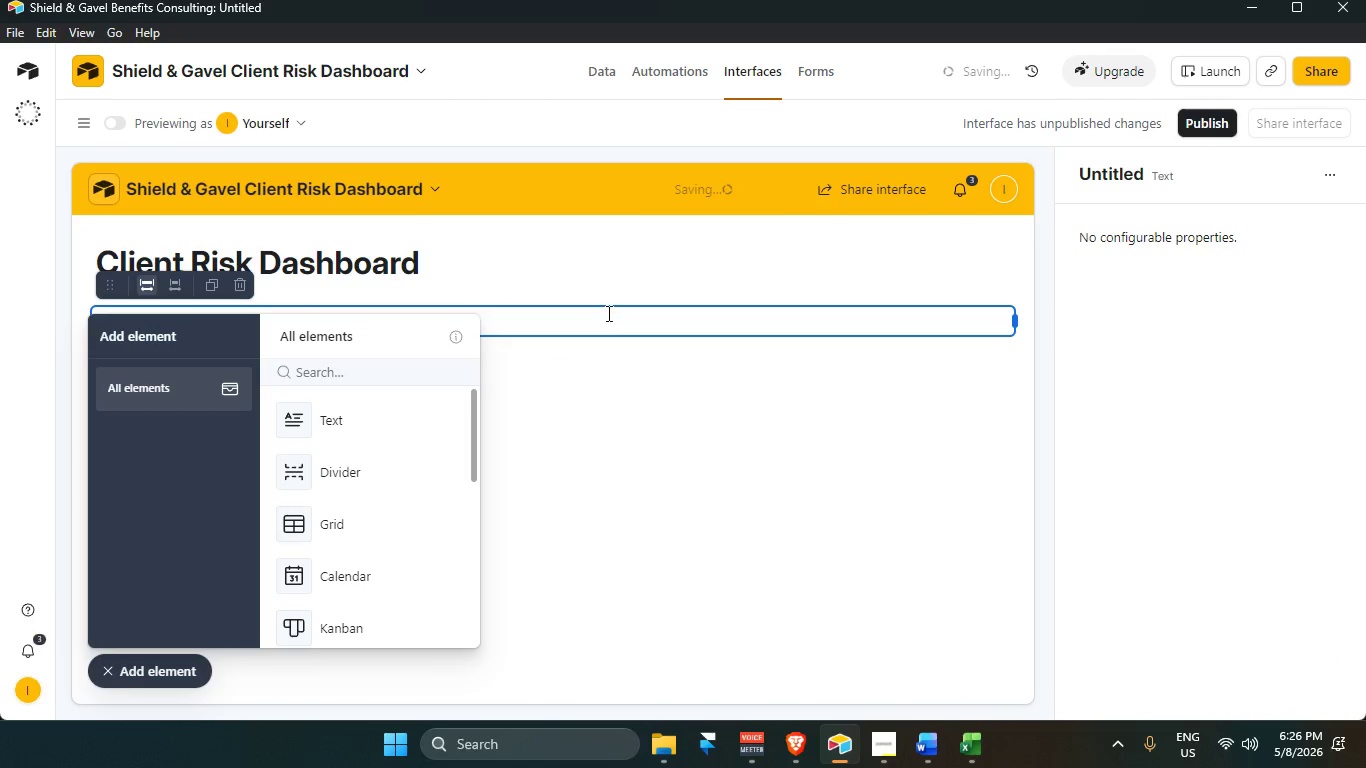 
left_click([608, 321])
 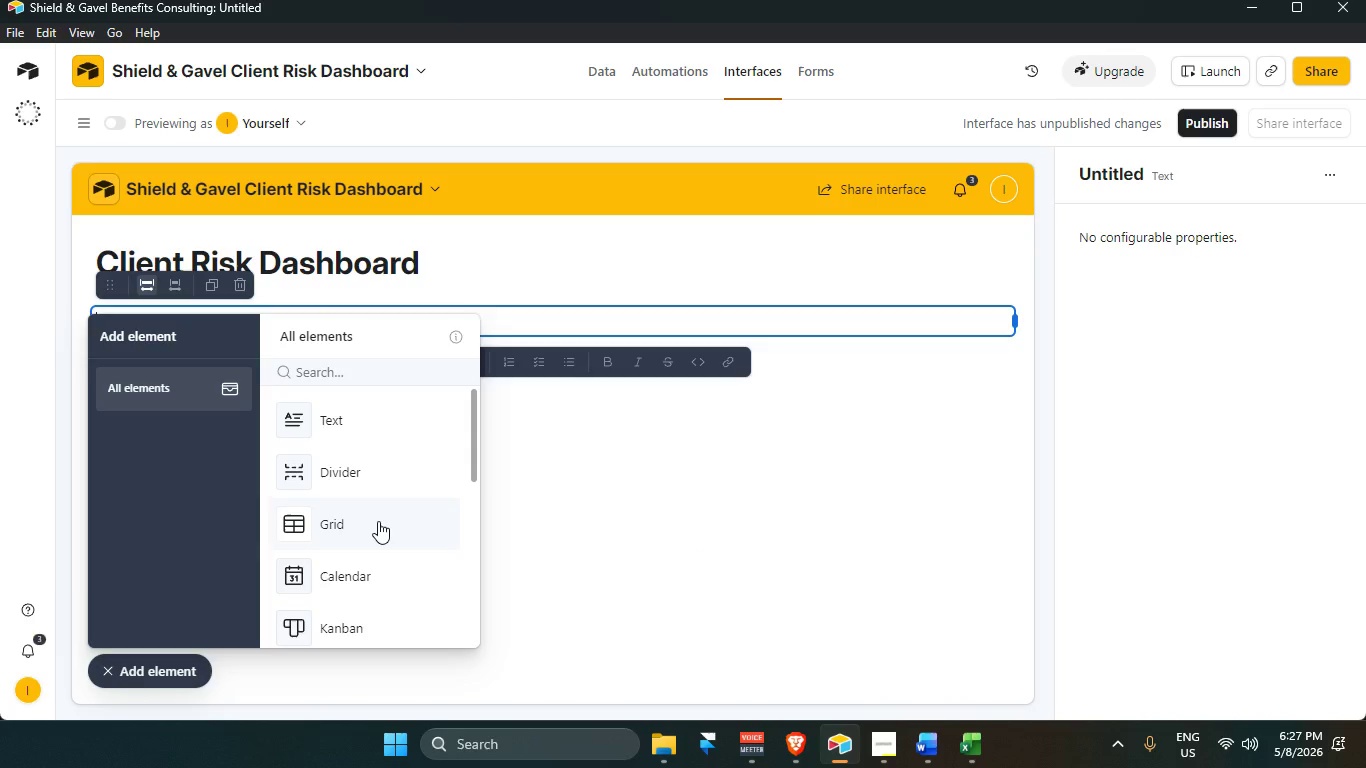 
wait(64.61)
 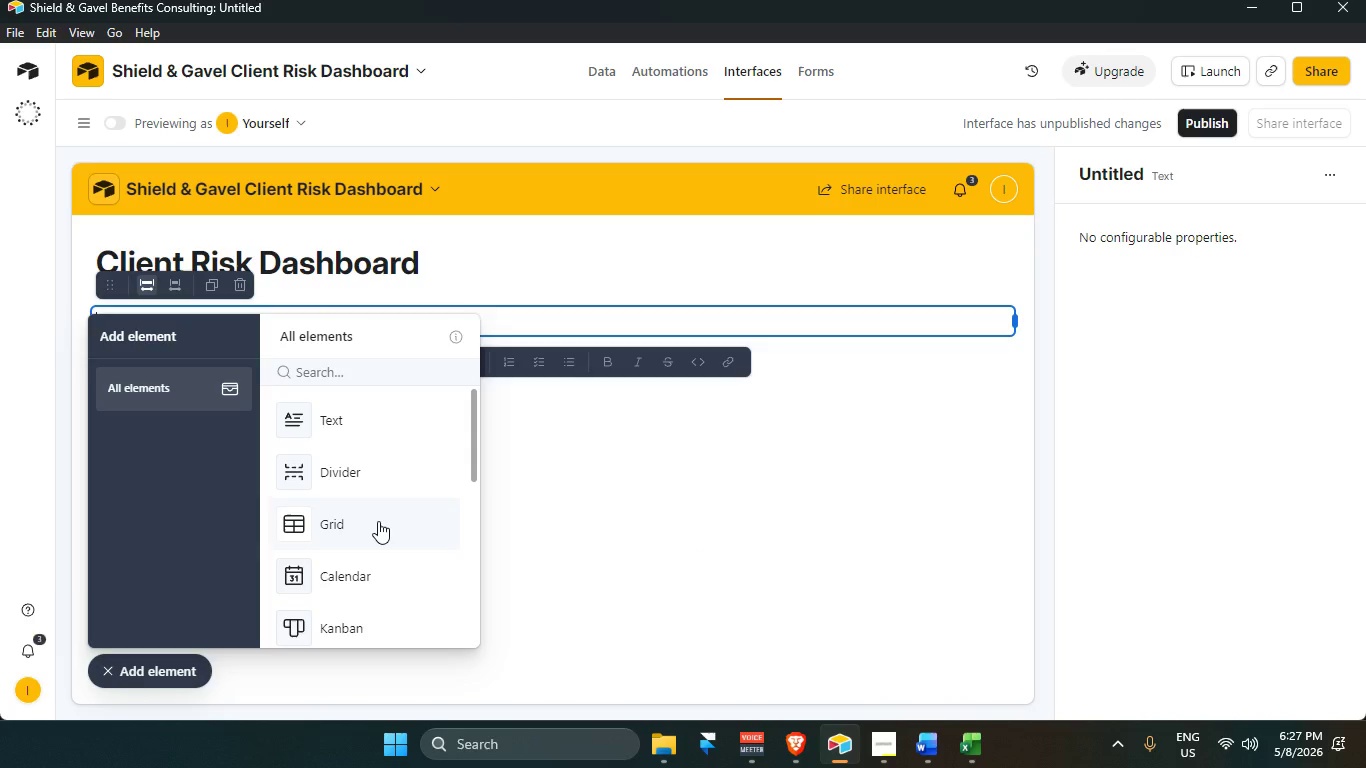 
left_click([871, 753])